 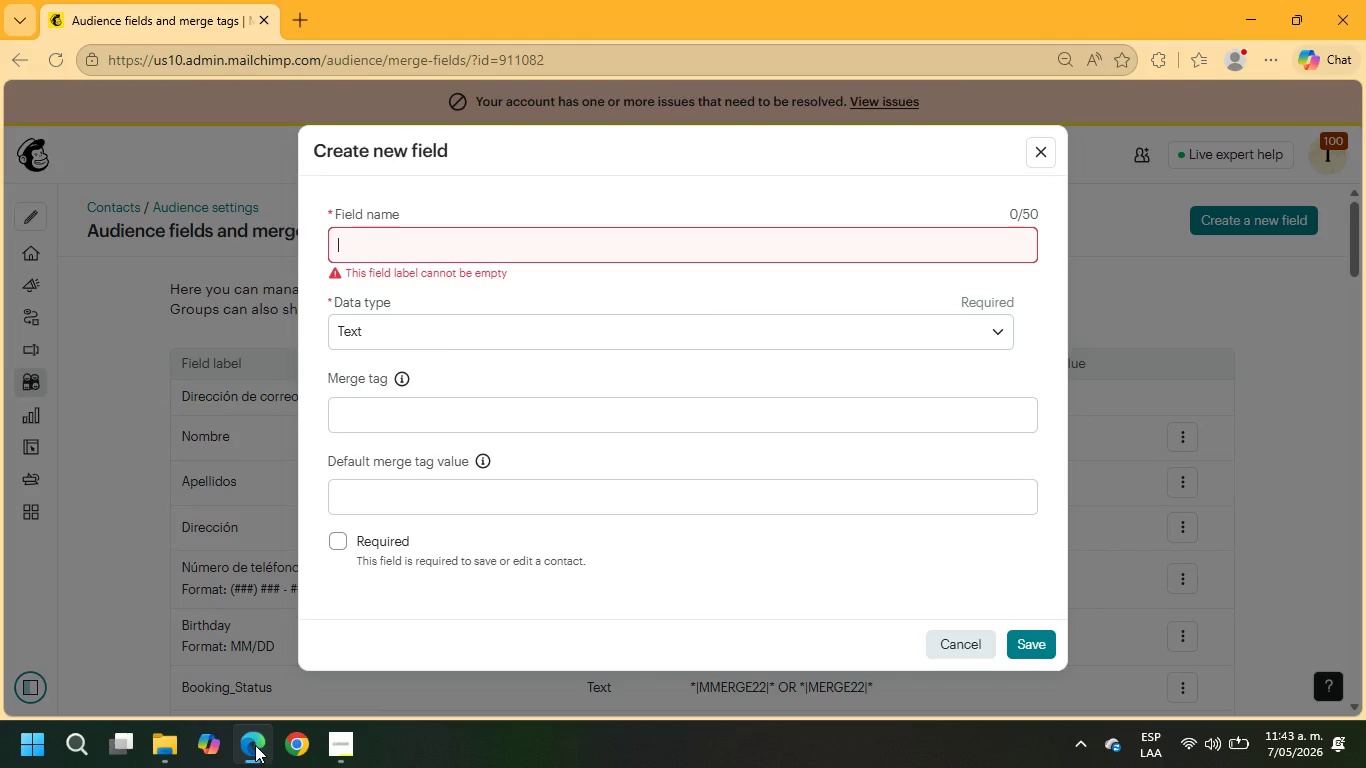 
left_click([153, 741])
 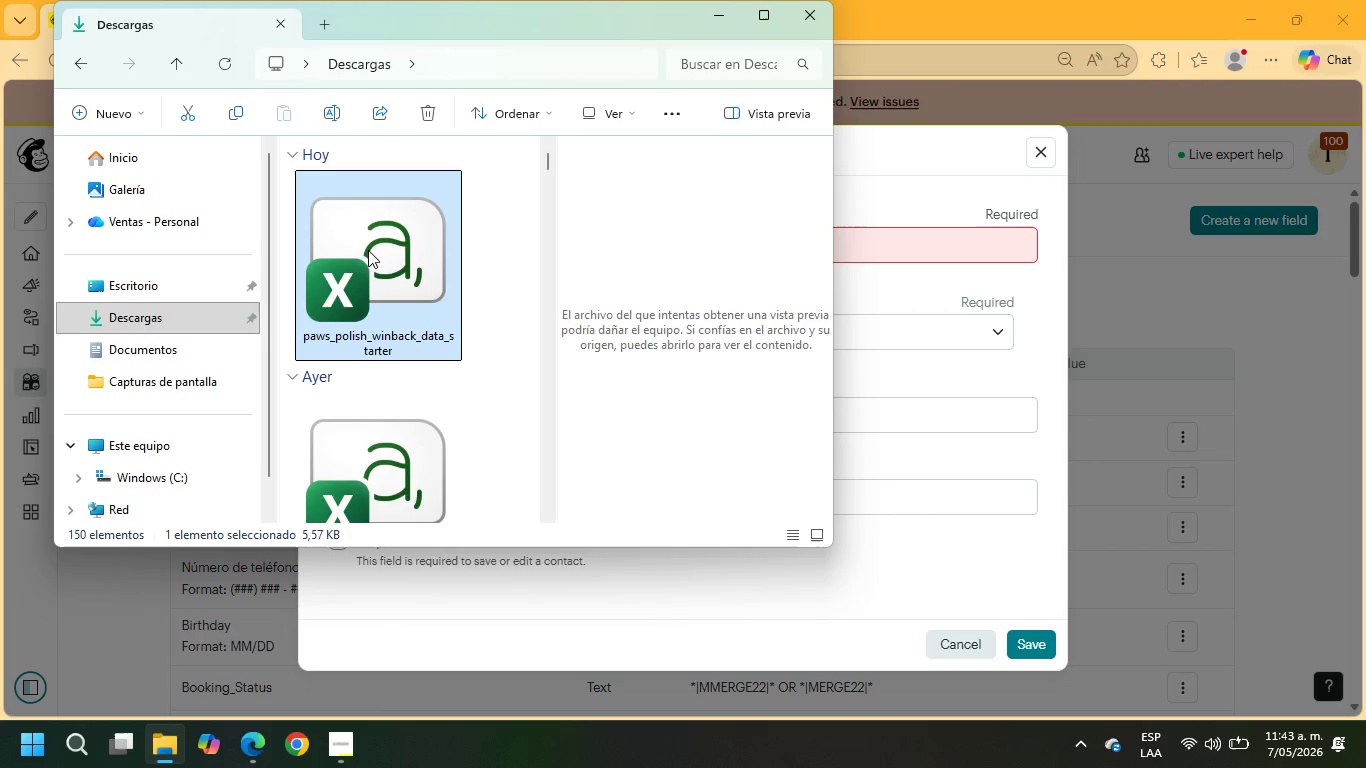 
double_click([370, 249])
 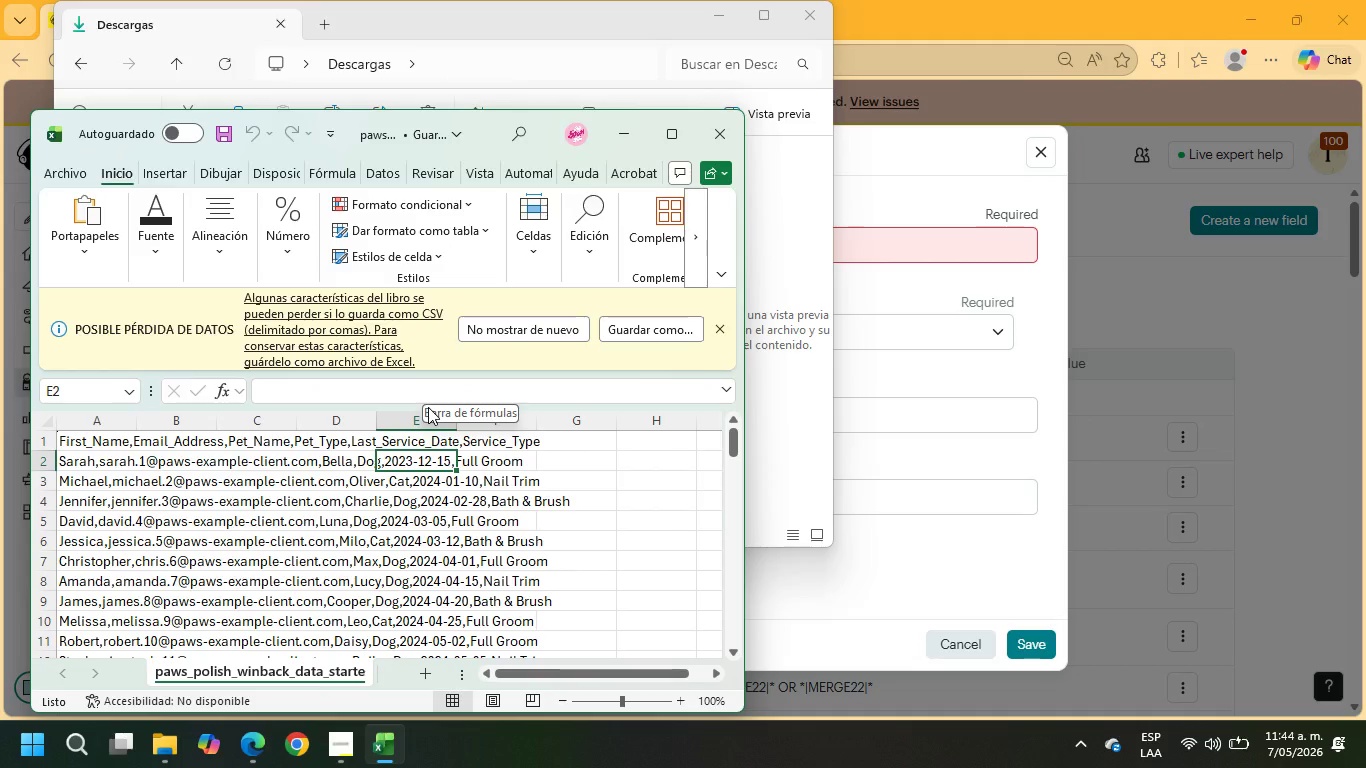 
wait(45.64)
 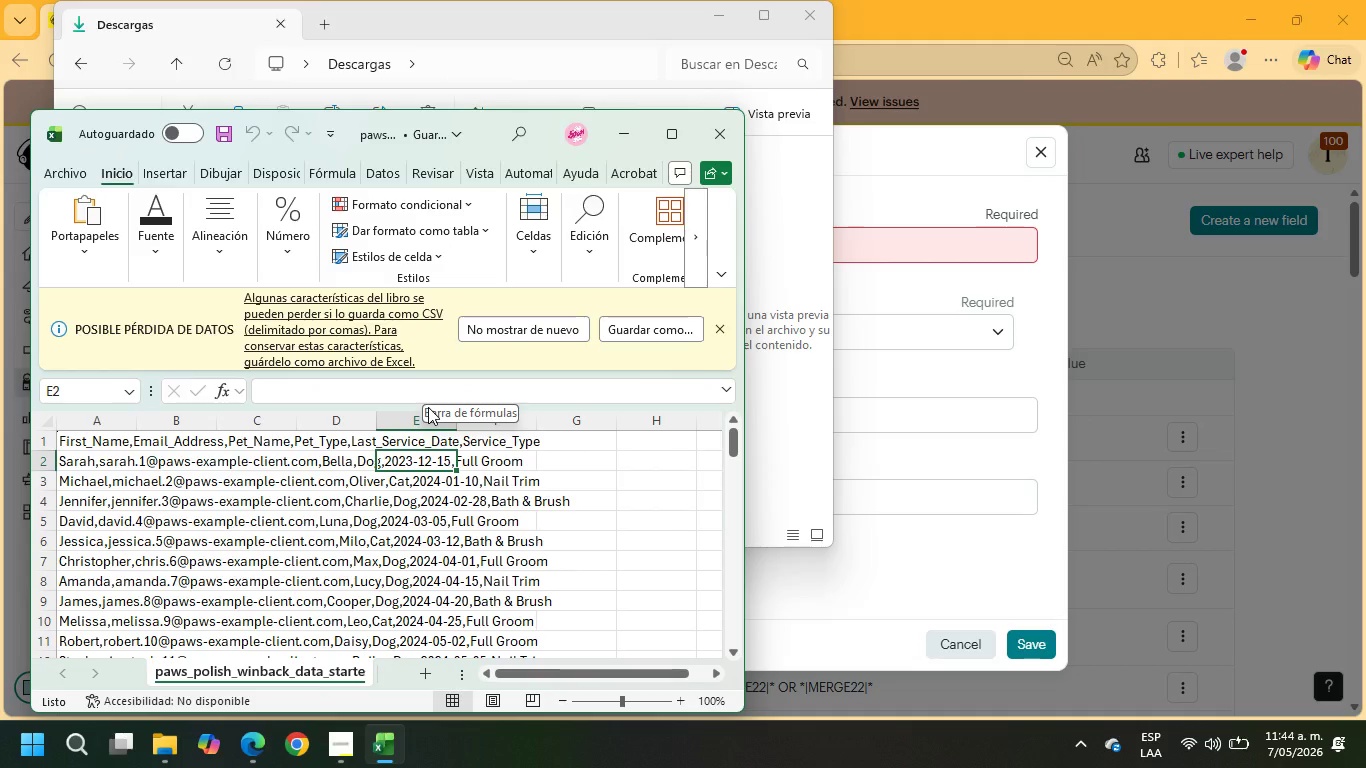 
left_click([877, 360])
 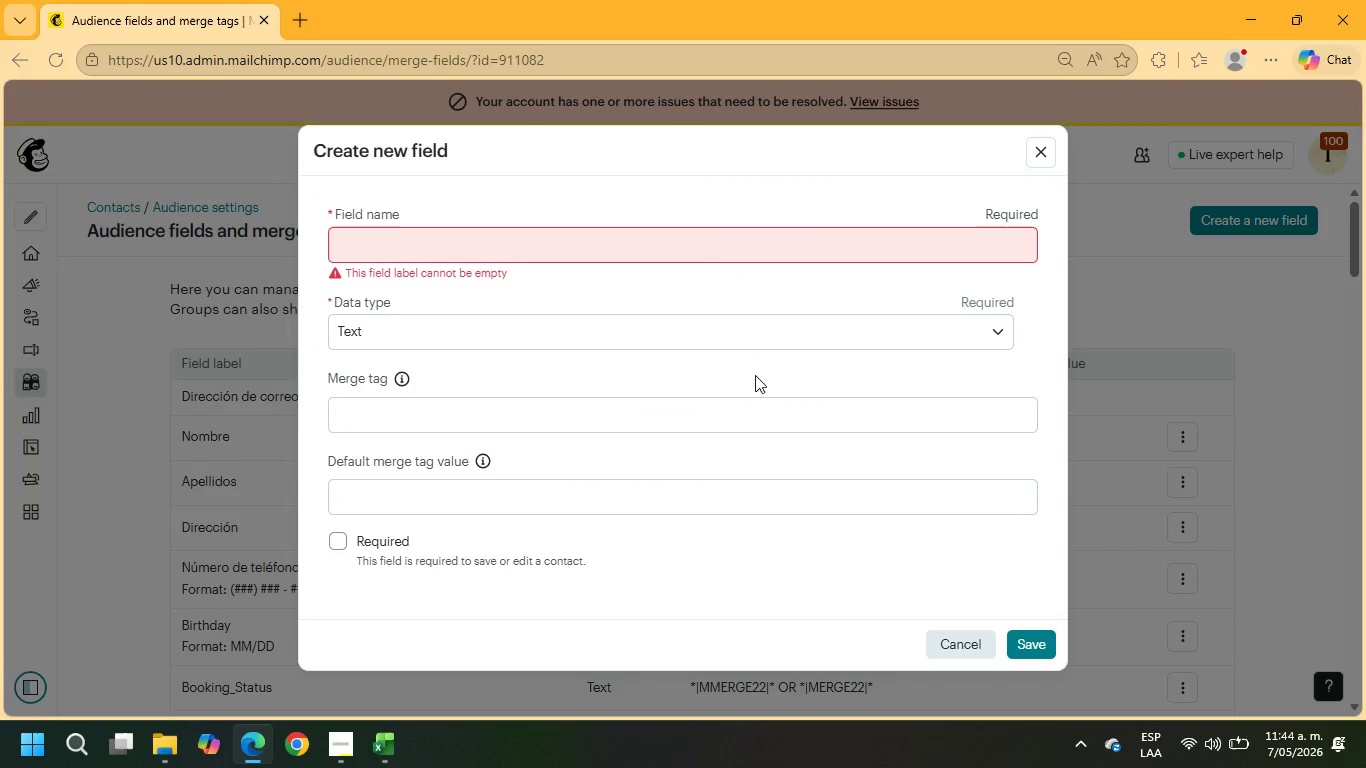 
wait(7.34)
 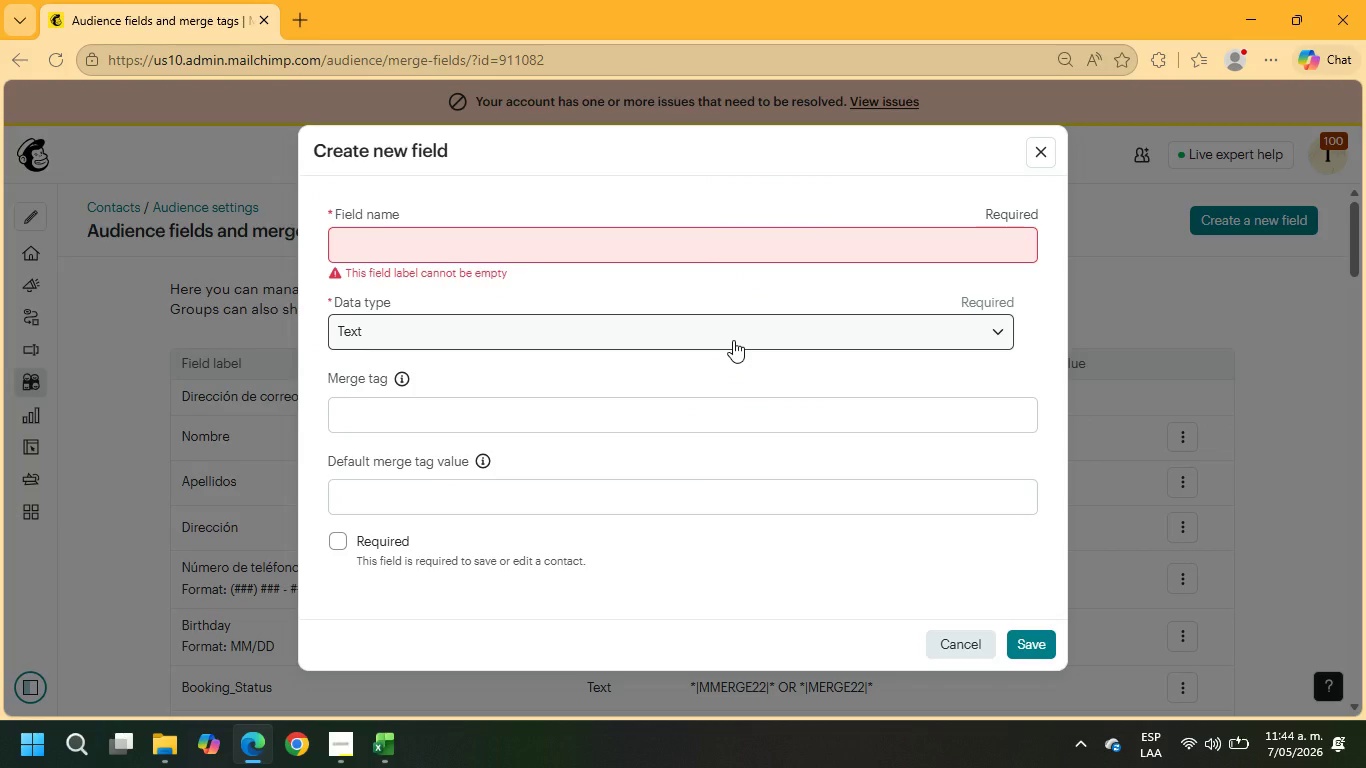 
left_click([521, 251])
 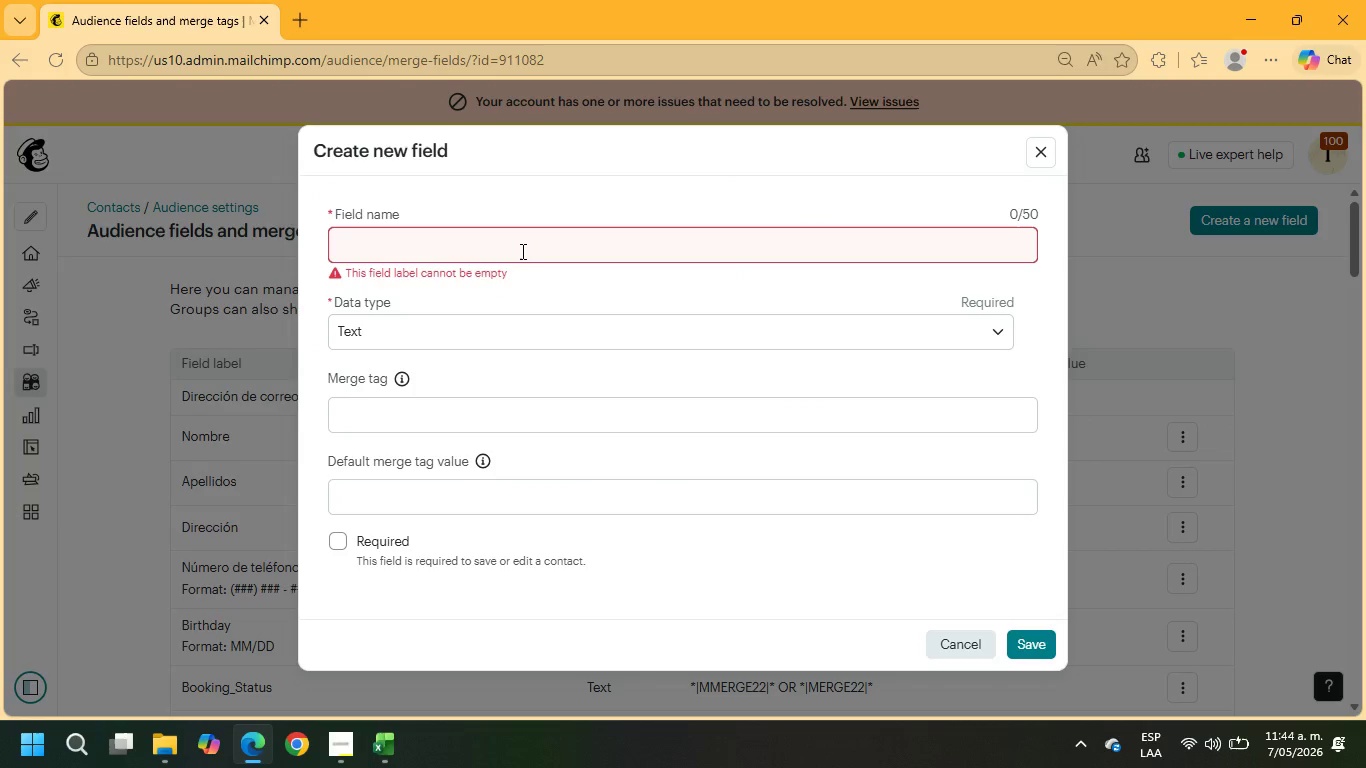 
type(pet namPET NAME)
 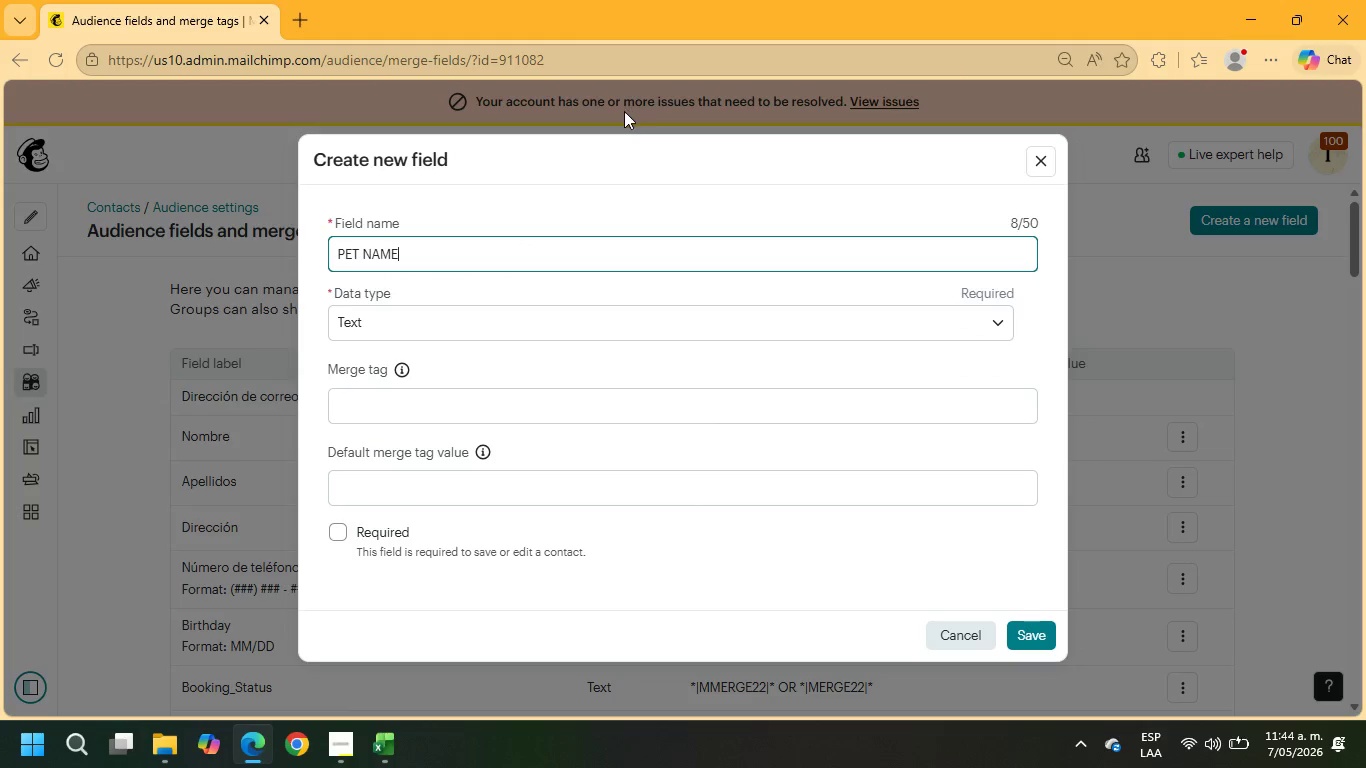 
hold_key(key=Backspace, duration=1.05)
 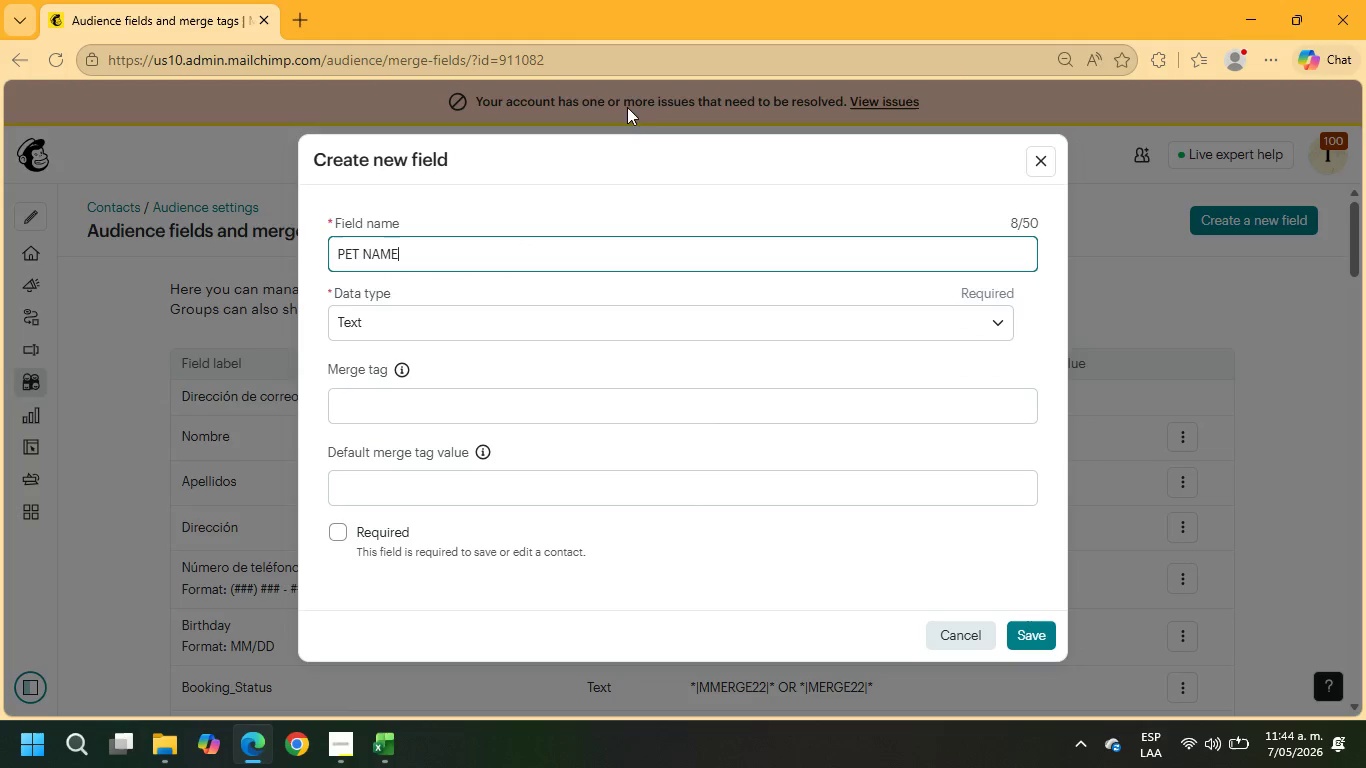 
left_click([408, 398])
 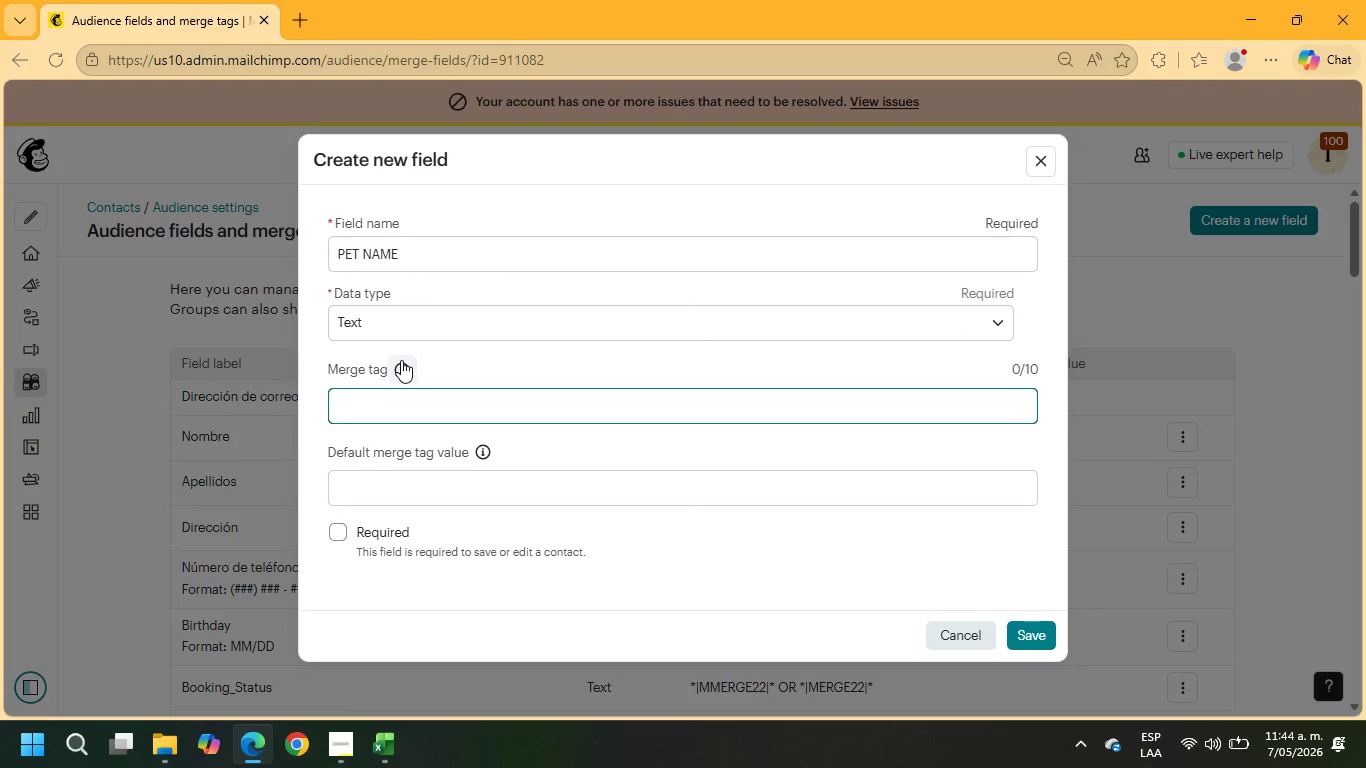 
type(PETNAME)
 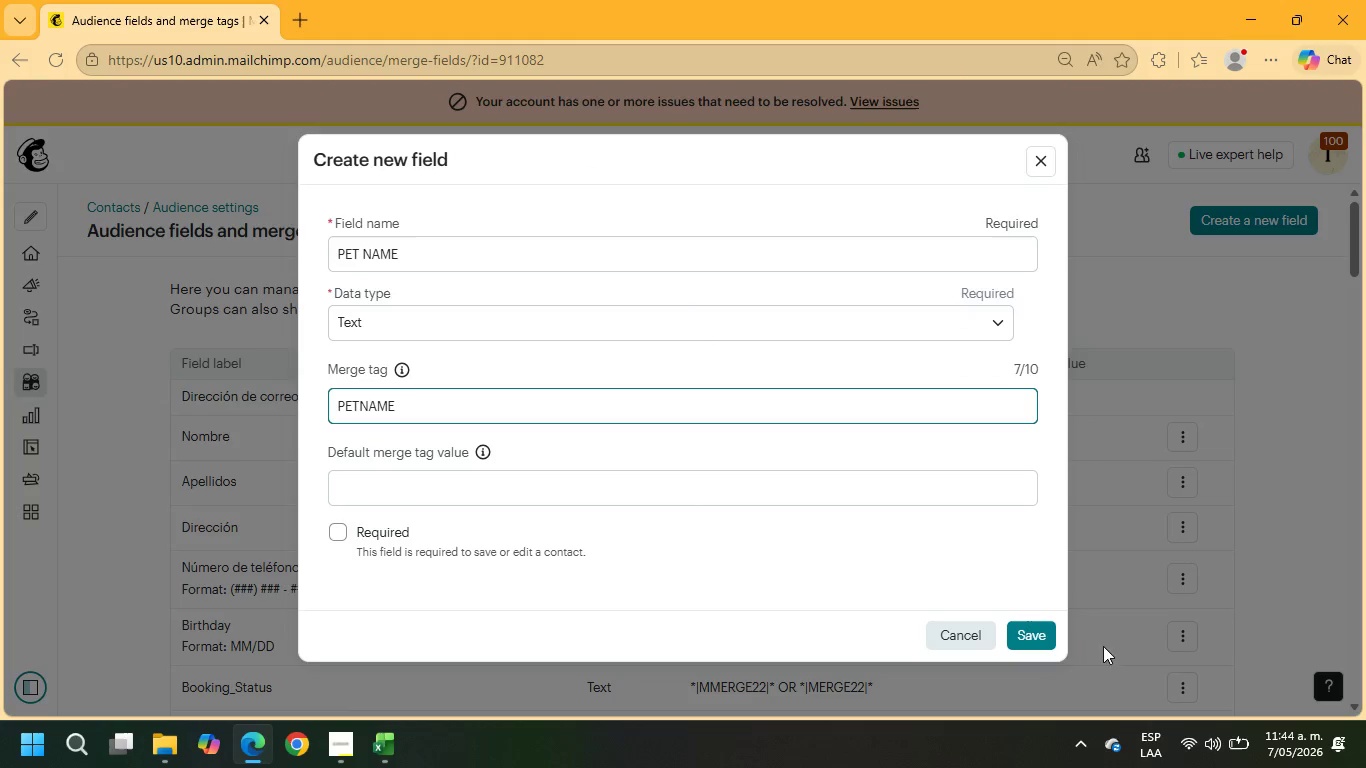 
left_click([1055, 637])
 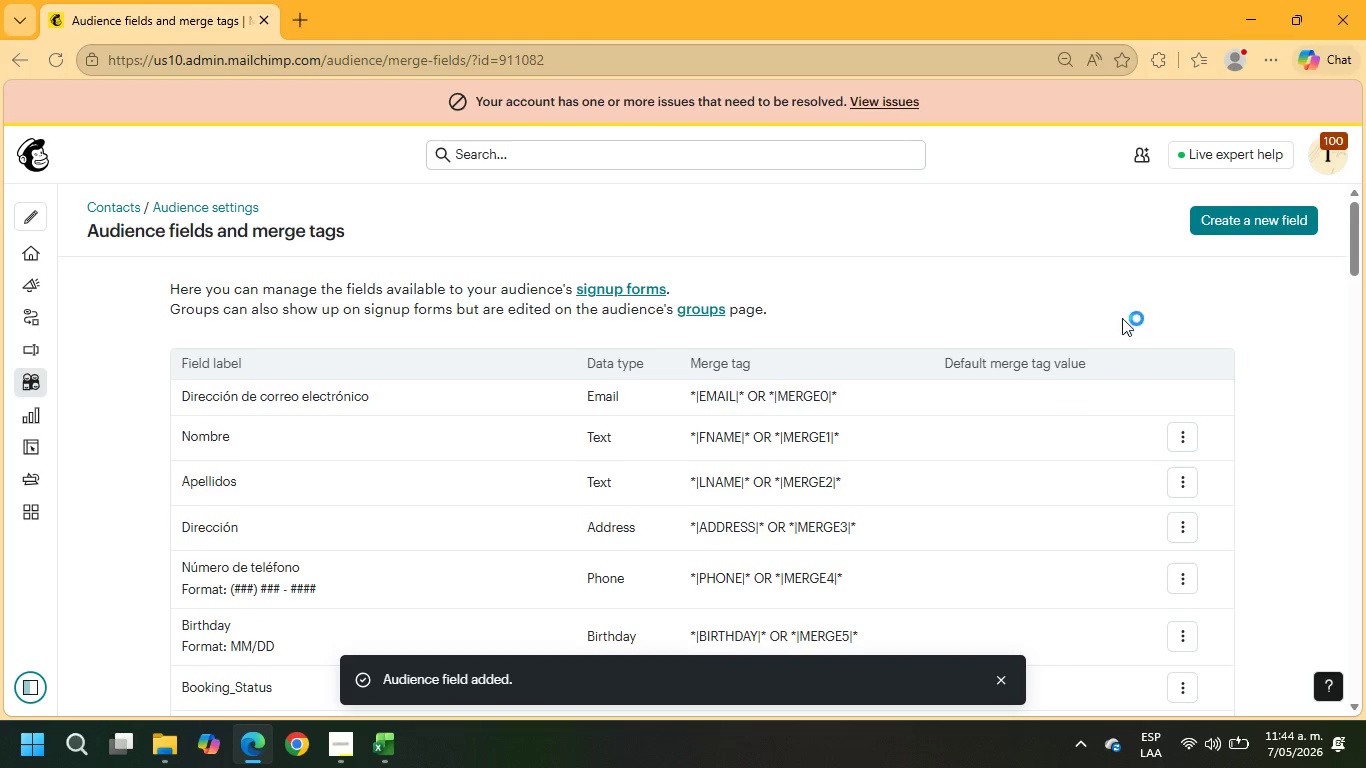 
left_click([1213, 212])
 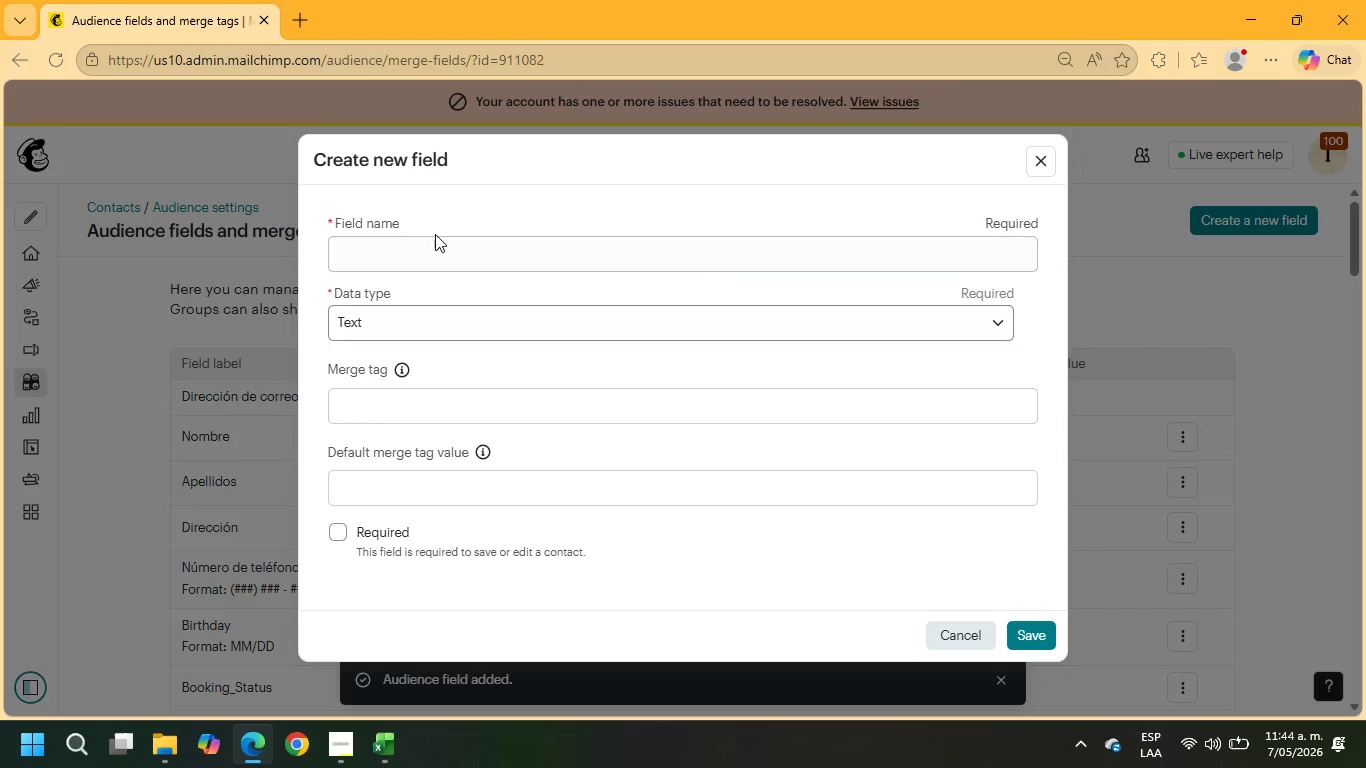 
left_click([430, 246])
 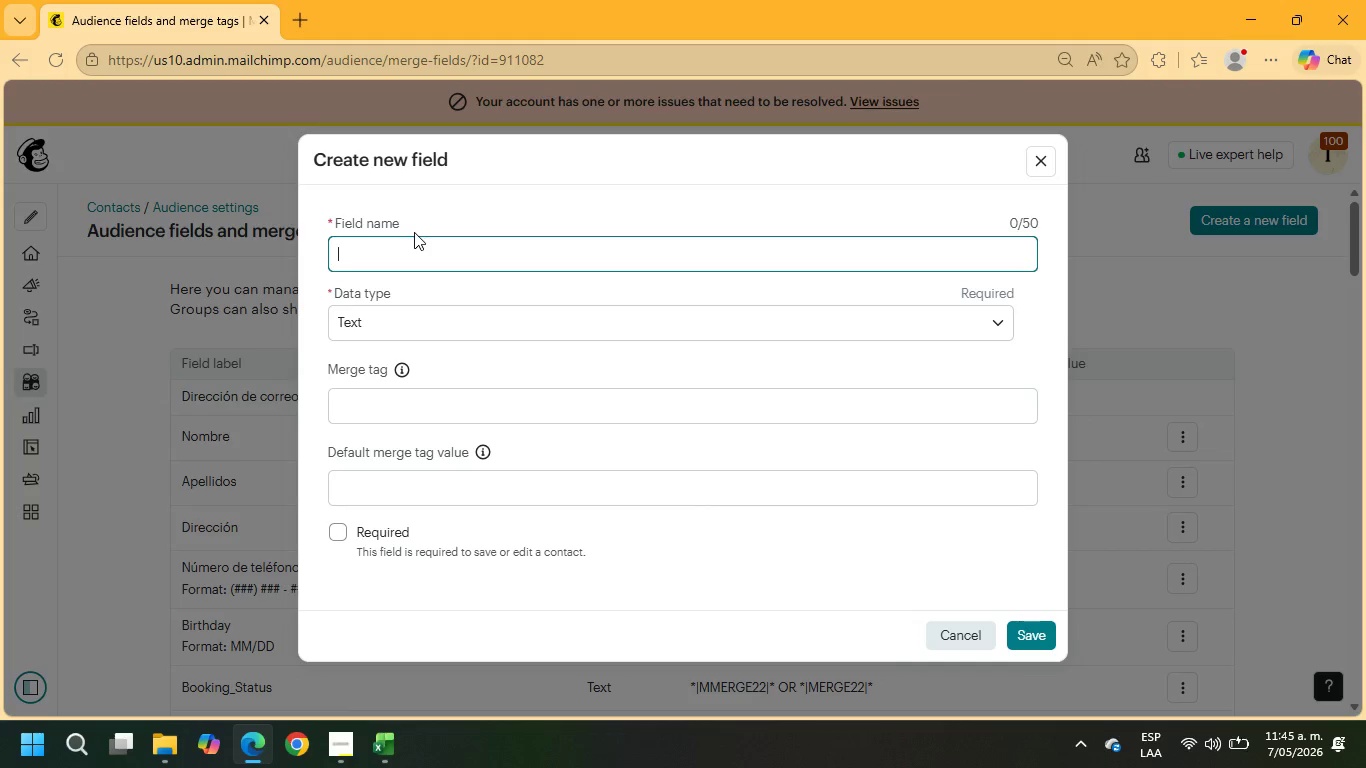 
wait(33.75)
 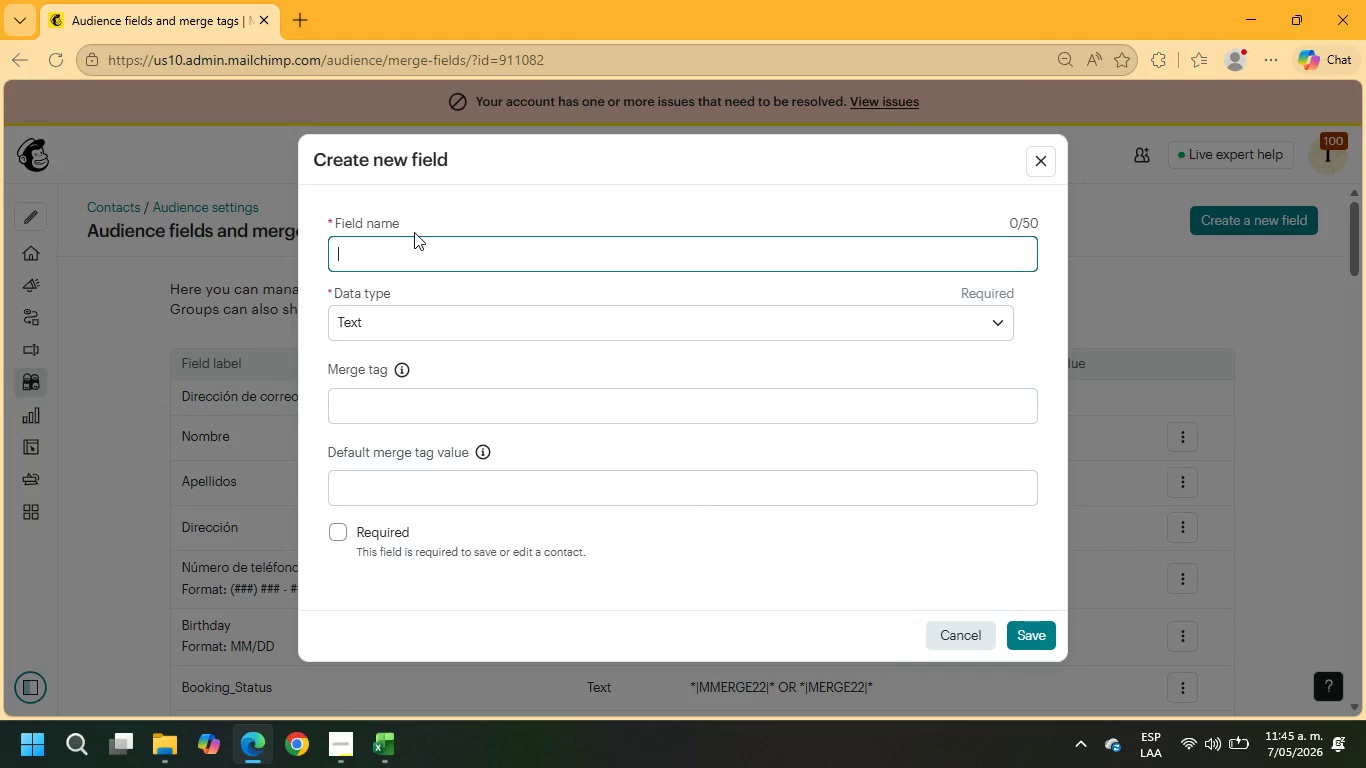 
left_click([378, 248])
 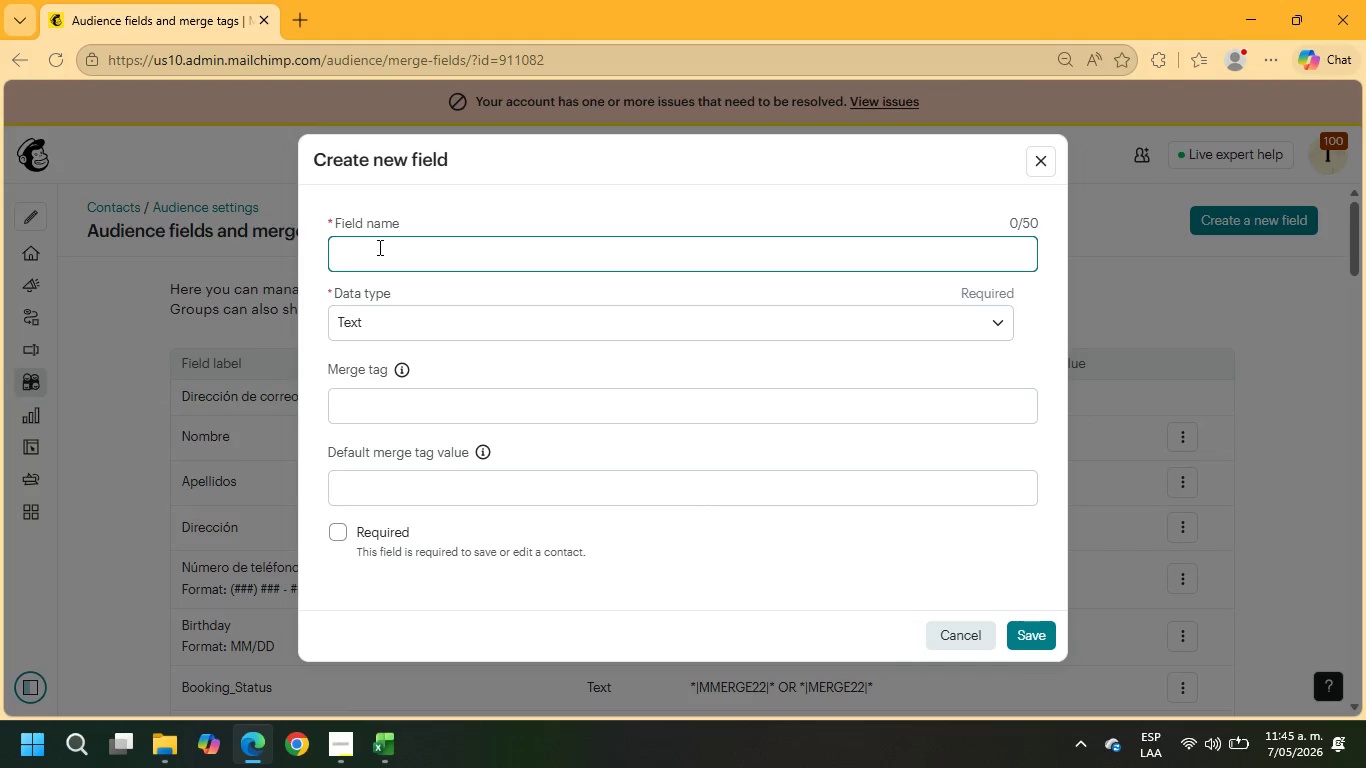 
type(Lasr)
key(Backspace)
key(Backspace)
key(Backspace)
key(Backspace)
key(Backspace)
type(lAST )
 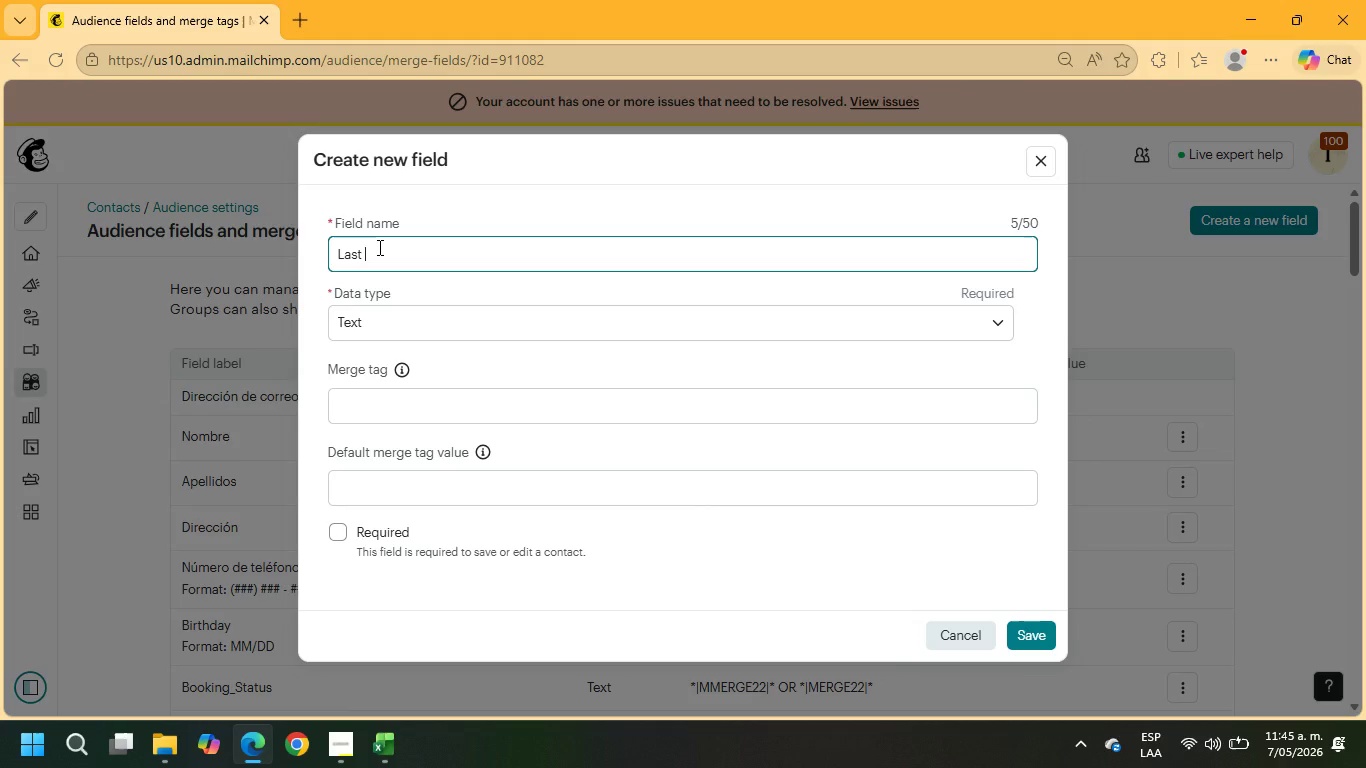 
type(ServiceD)
key(Backspace)
type( Daye)
key(Backspace)
key(Backspace)
type(te)
key(Tab)
 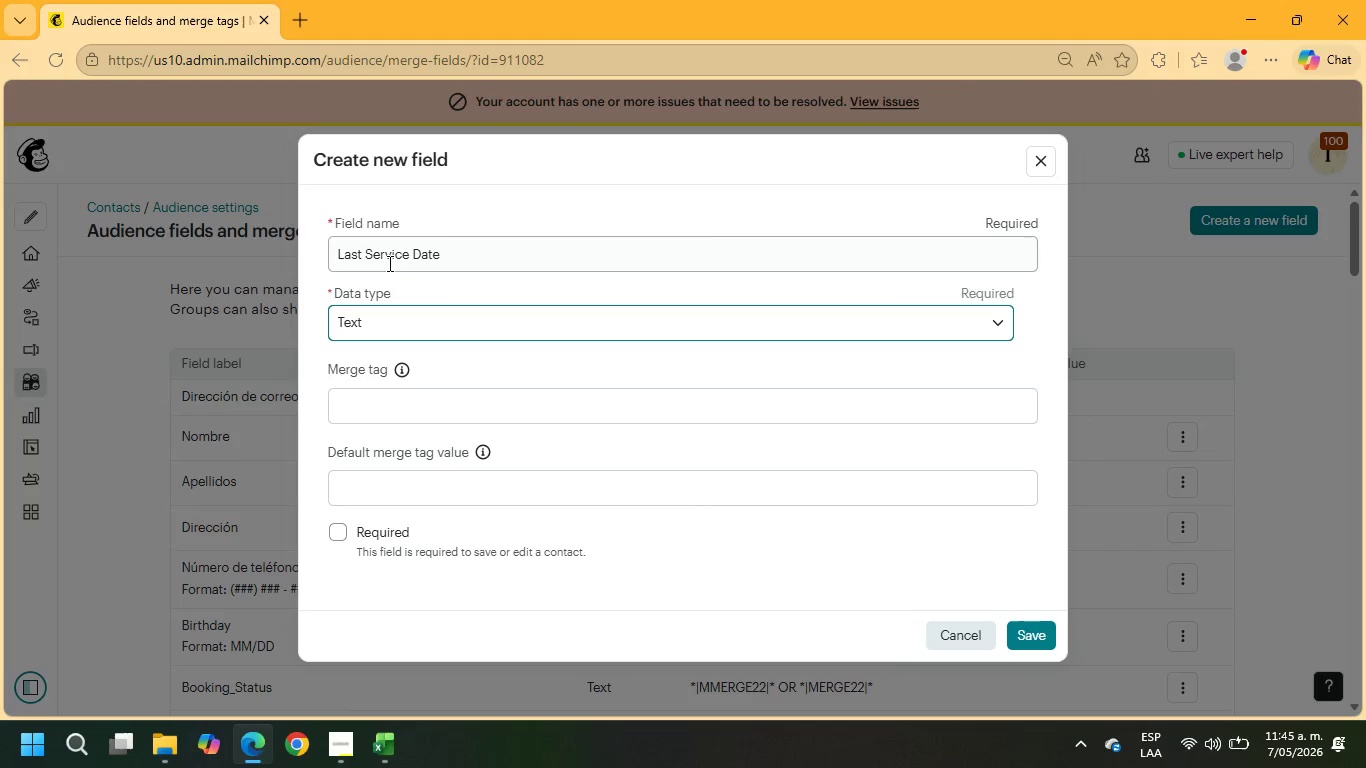 
key(Tab)
 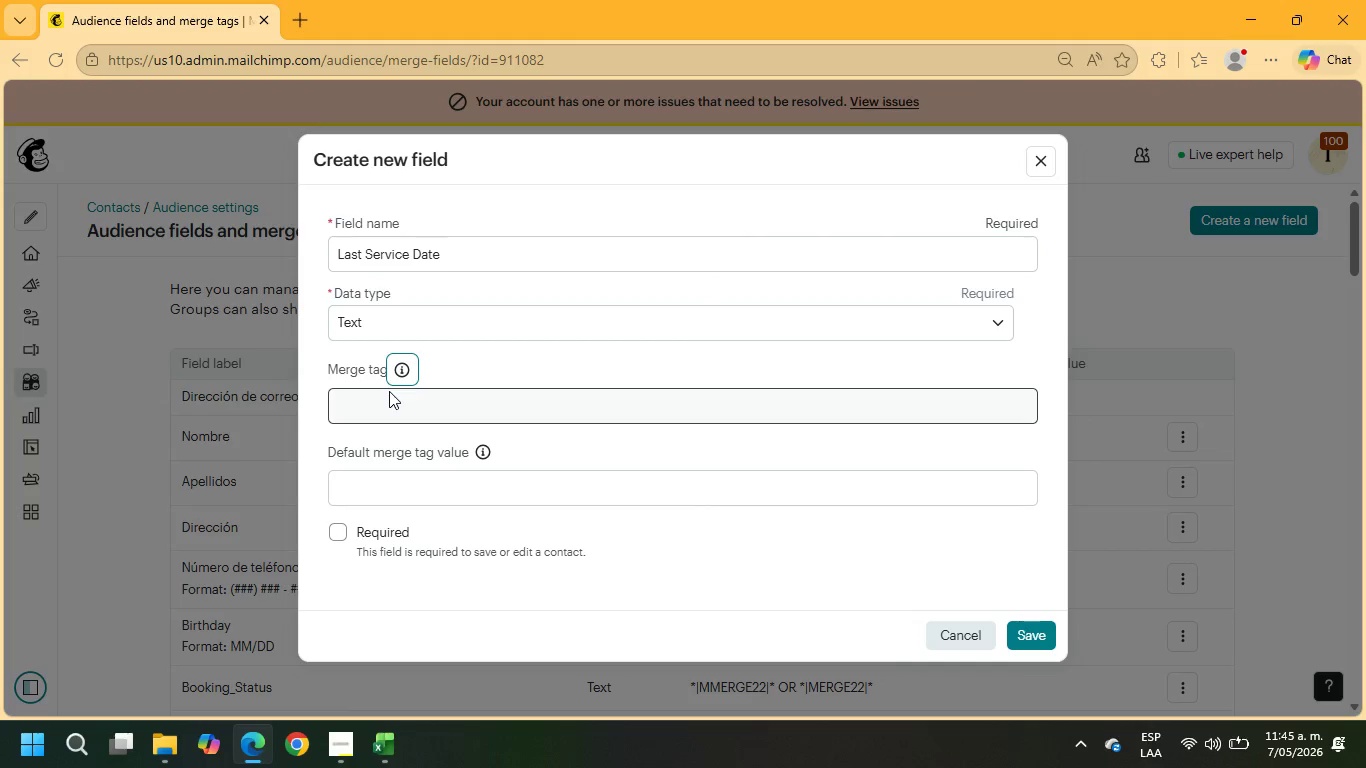 
left_click([389, 405])
 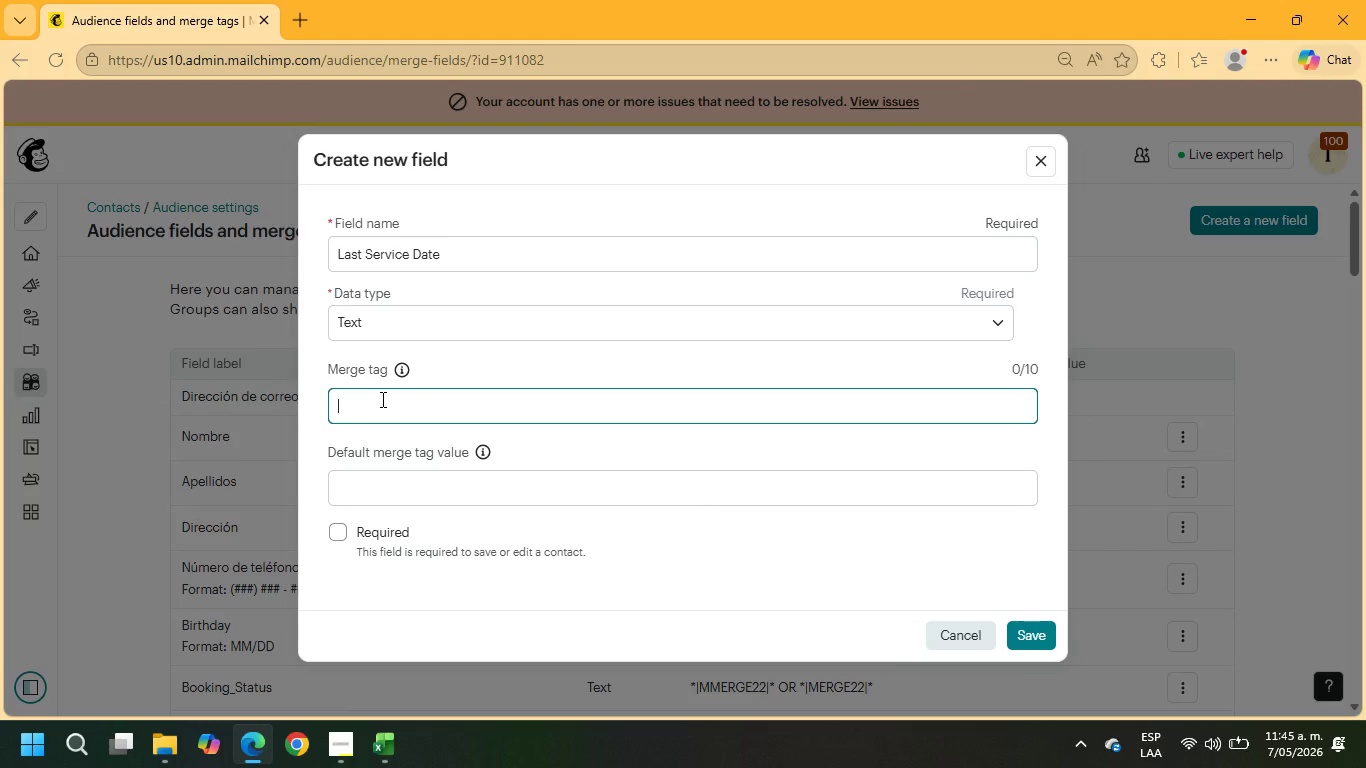 
wait(14.84)
 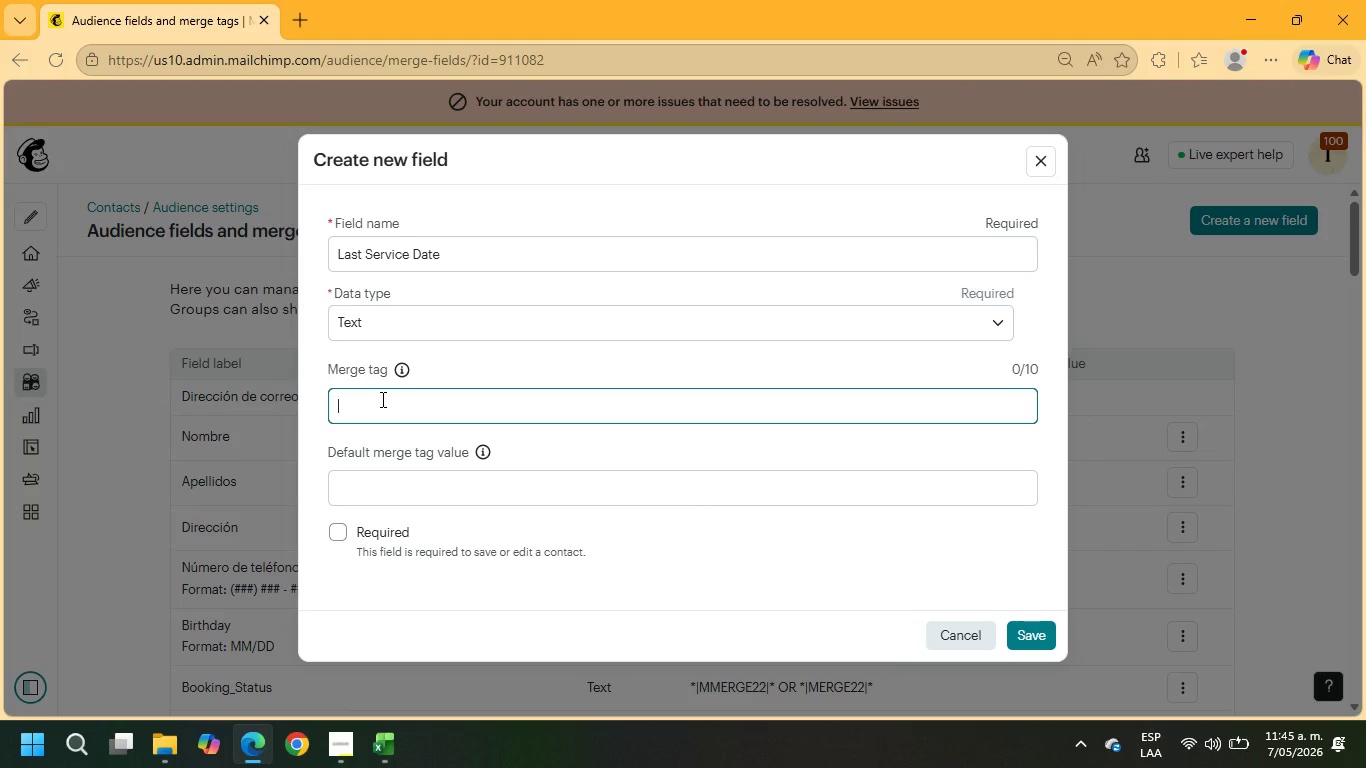 
left_click([398, 324])
 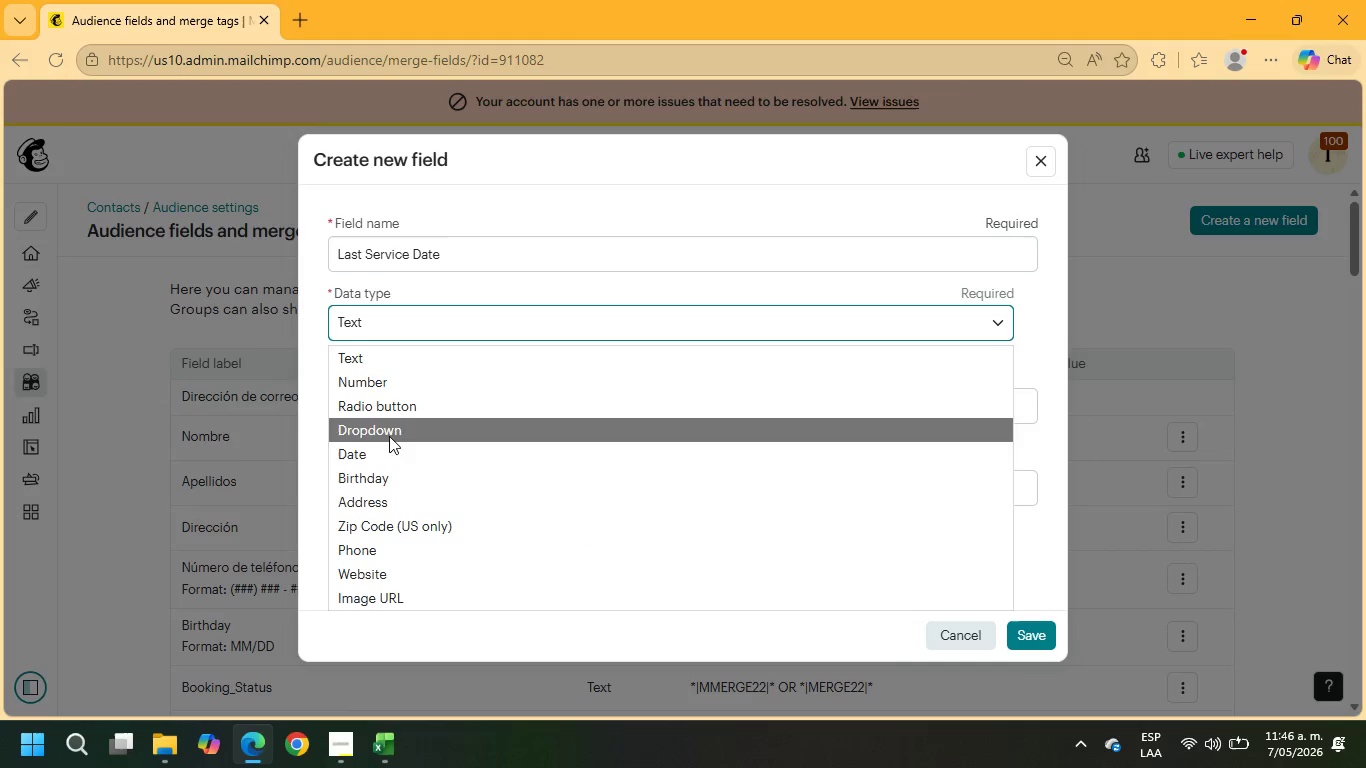 
left_click([386, 446])
 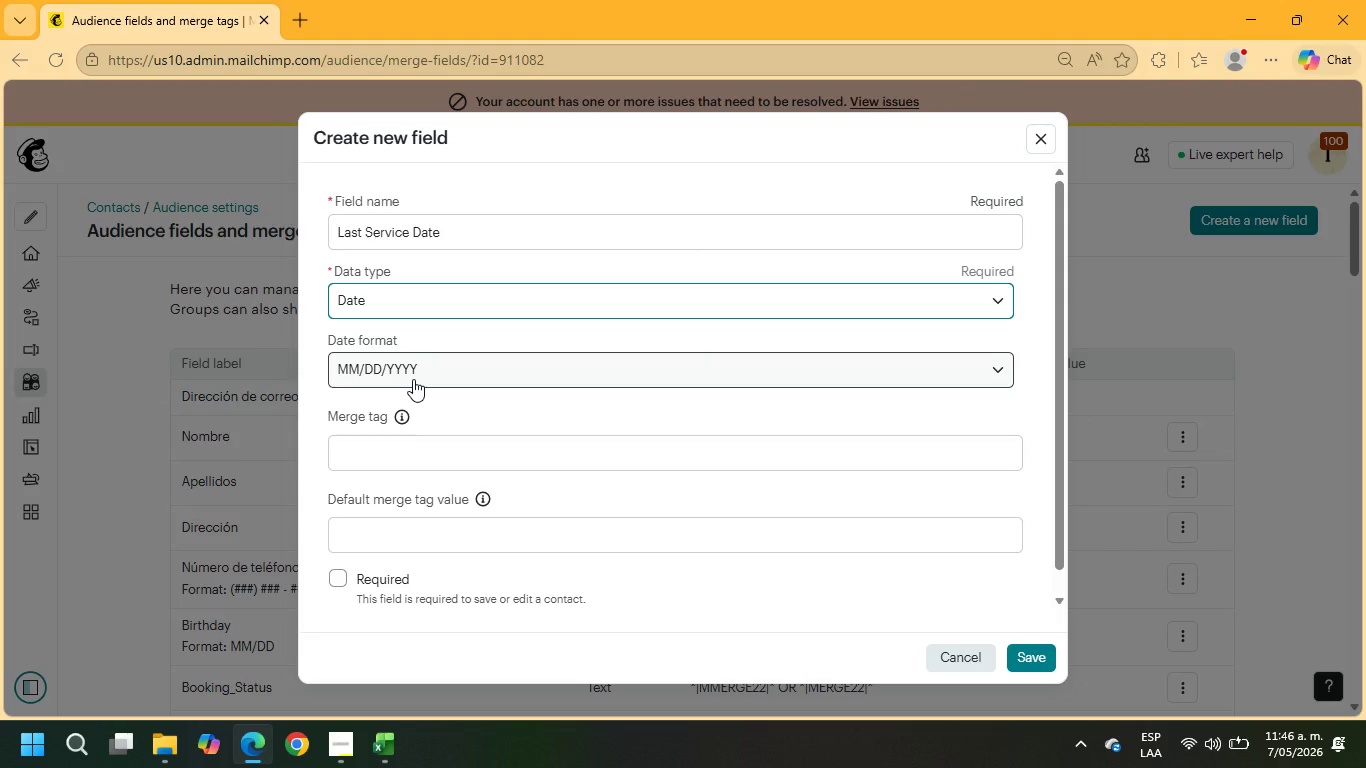 
wait(24.28)
 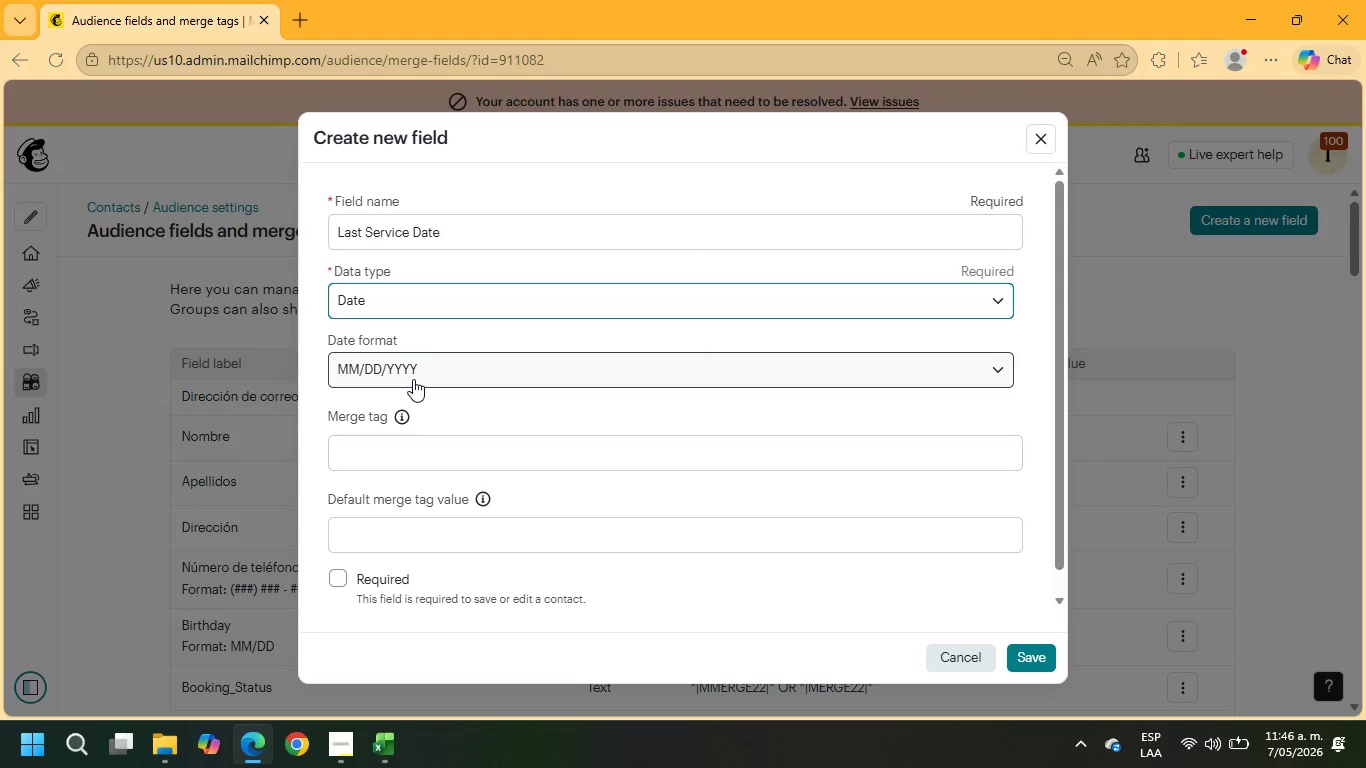 
left_click([398, 459])
 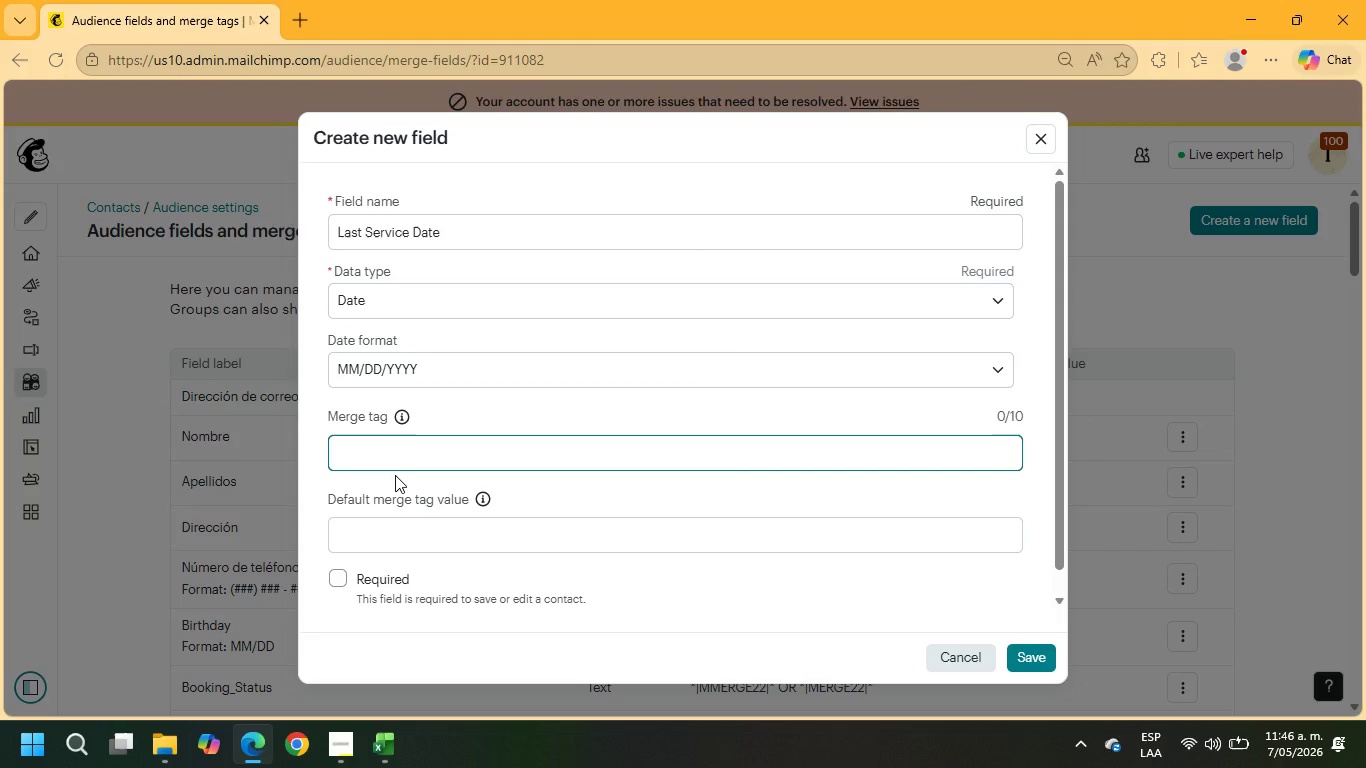 
type(lastservice)
 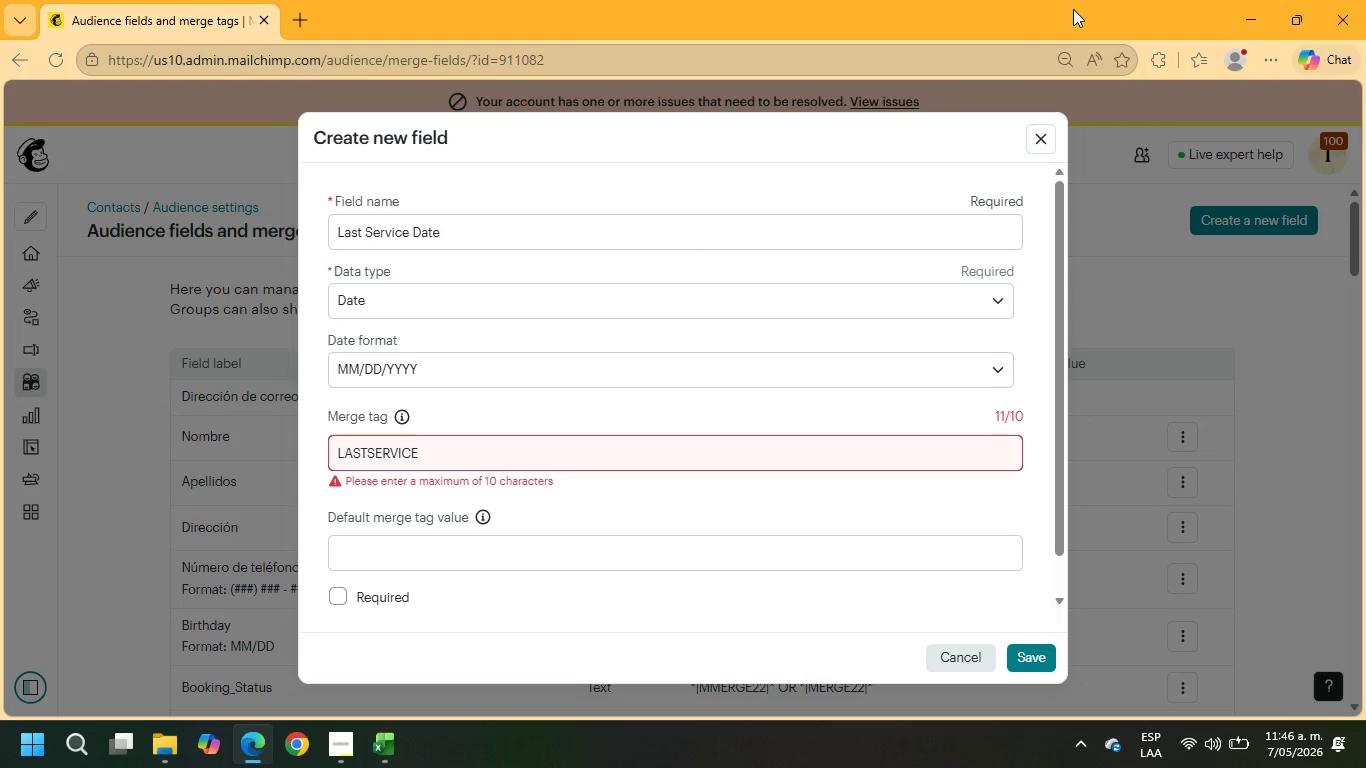 
key(Backspace)
 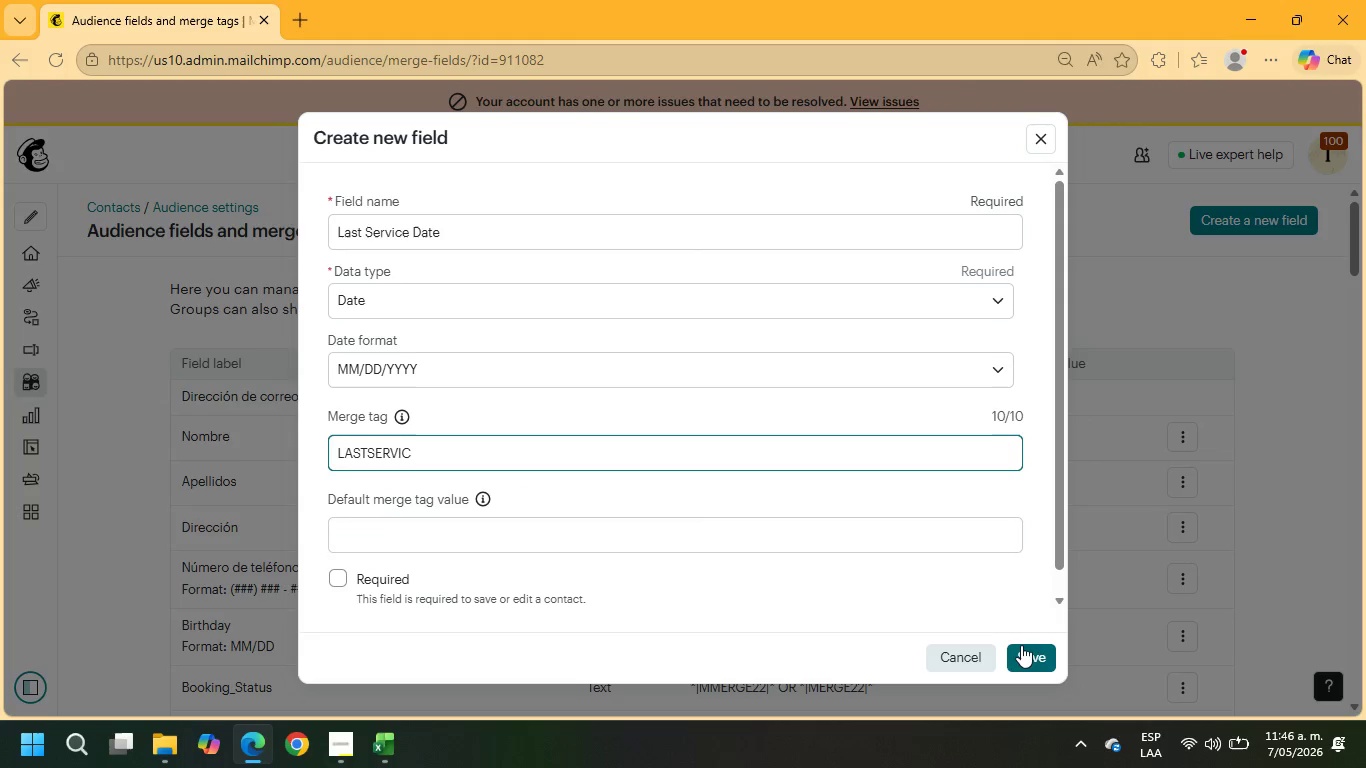 
left_click([1029, 660])
 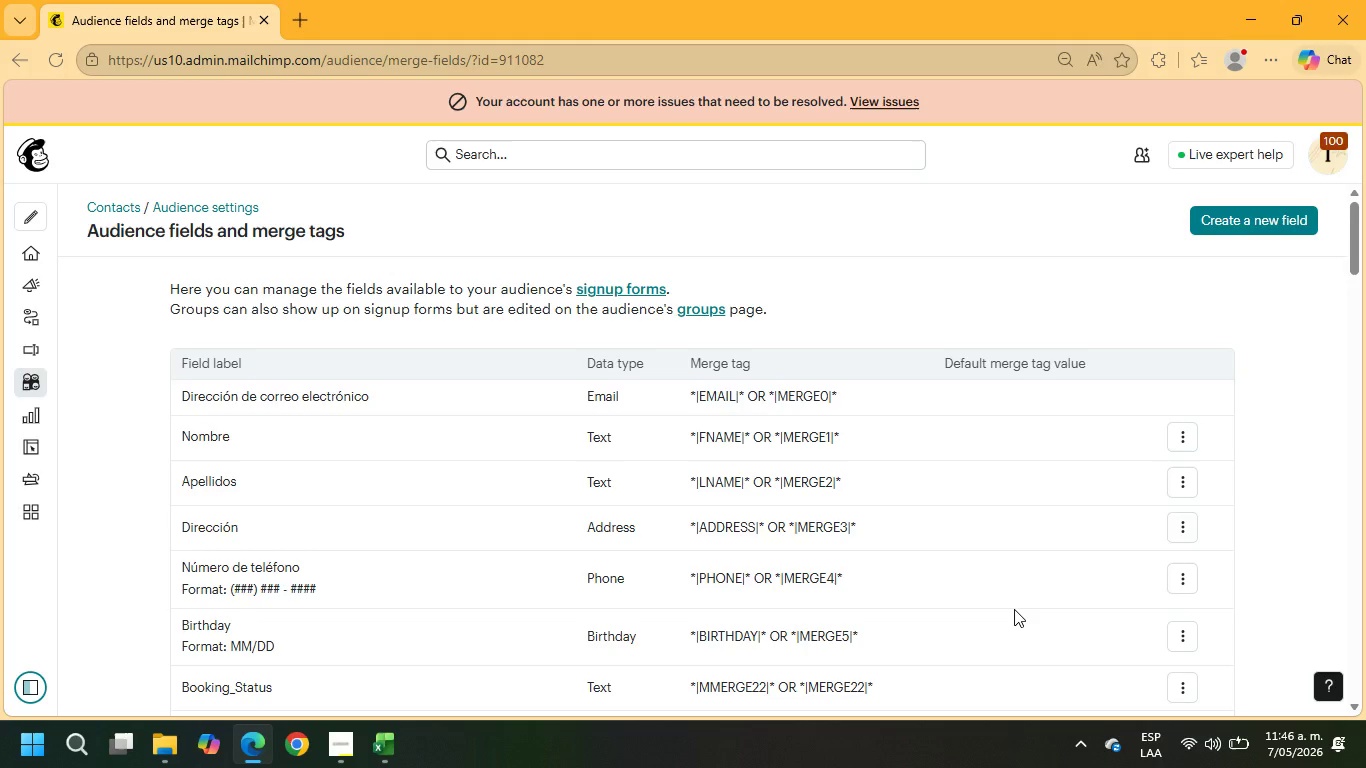 
wait(19.52)
 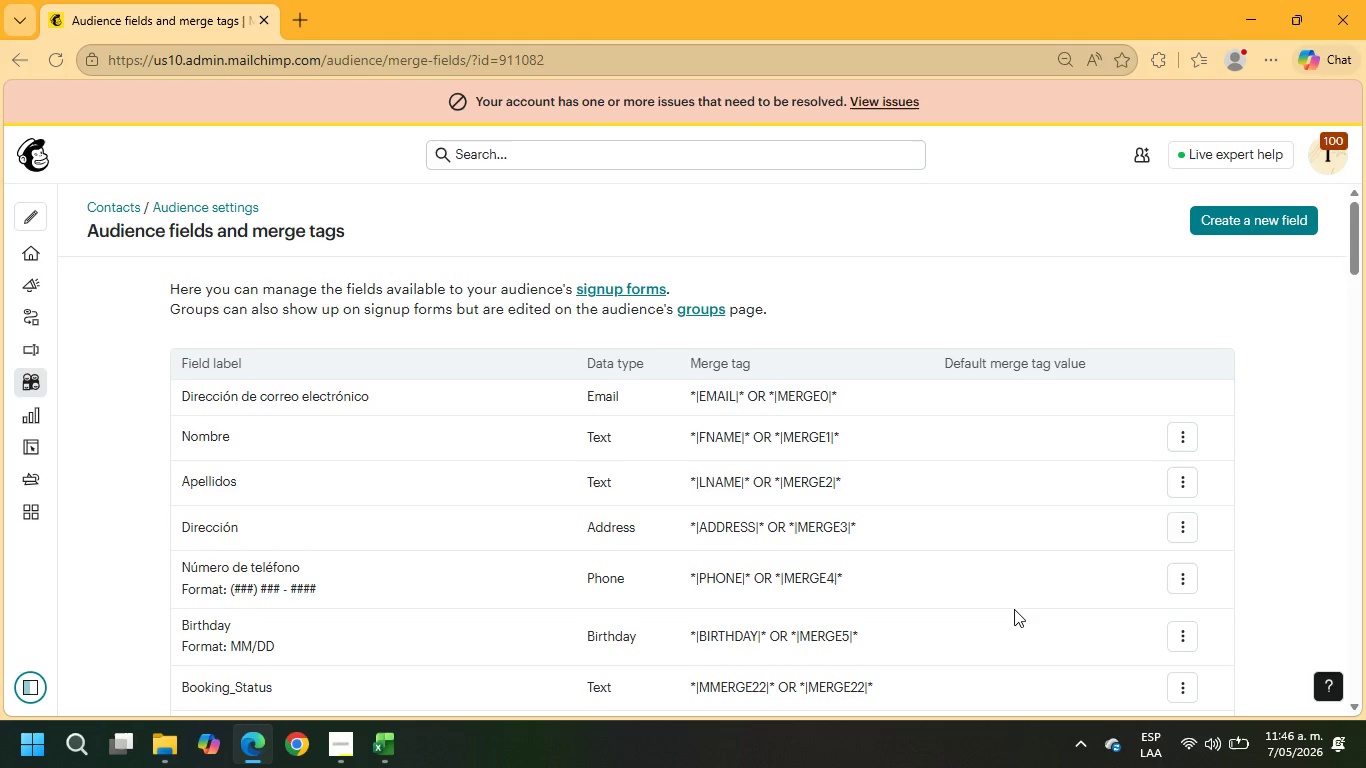 
left_click([1257, 222])
 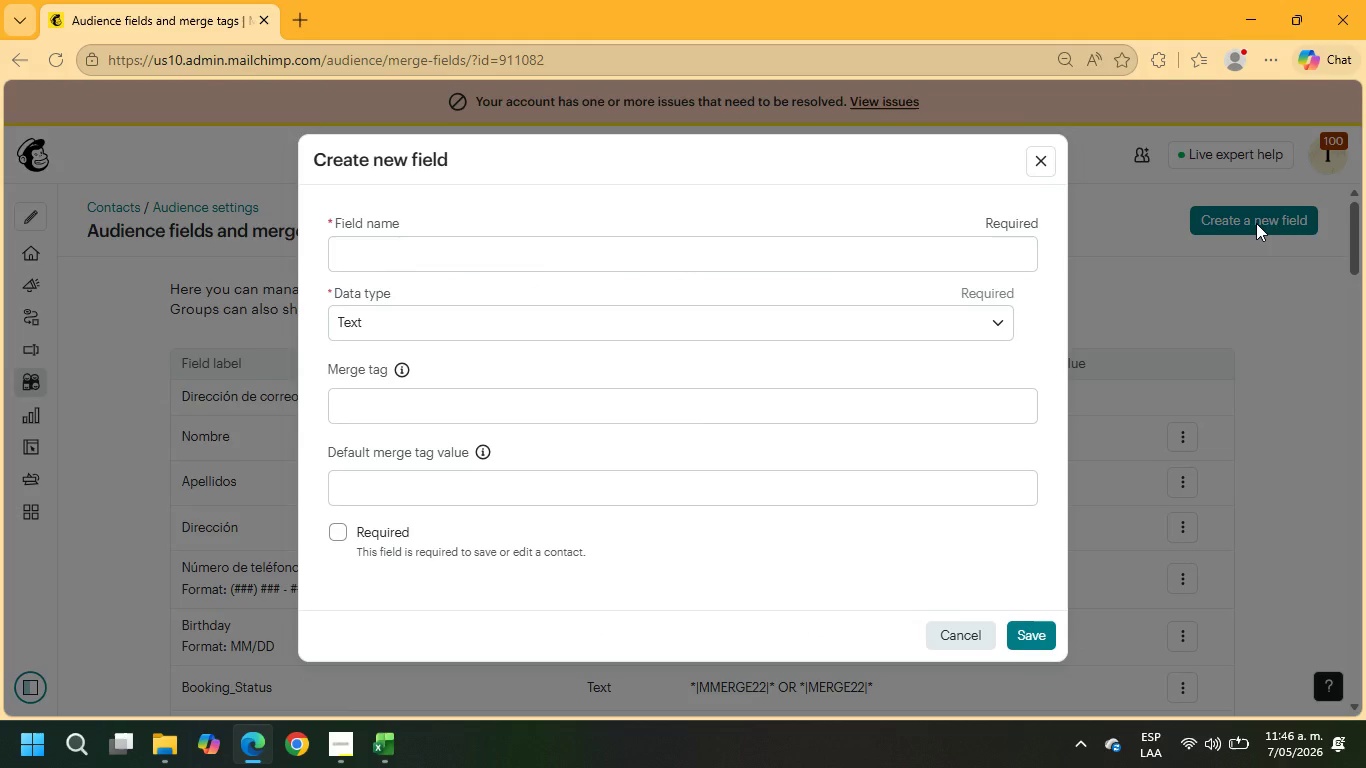 
wait(7.2)
 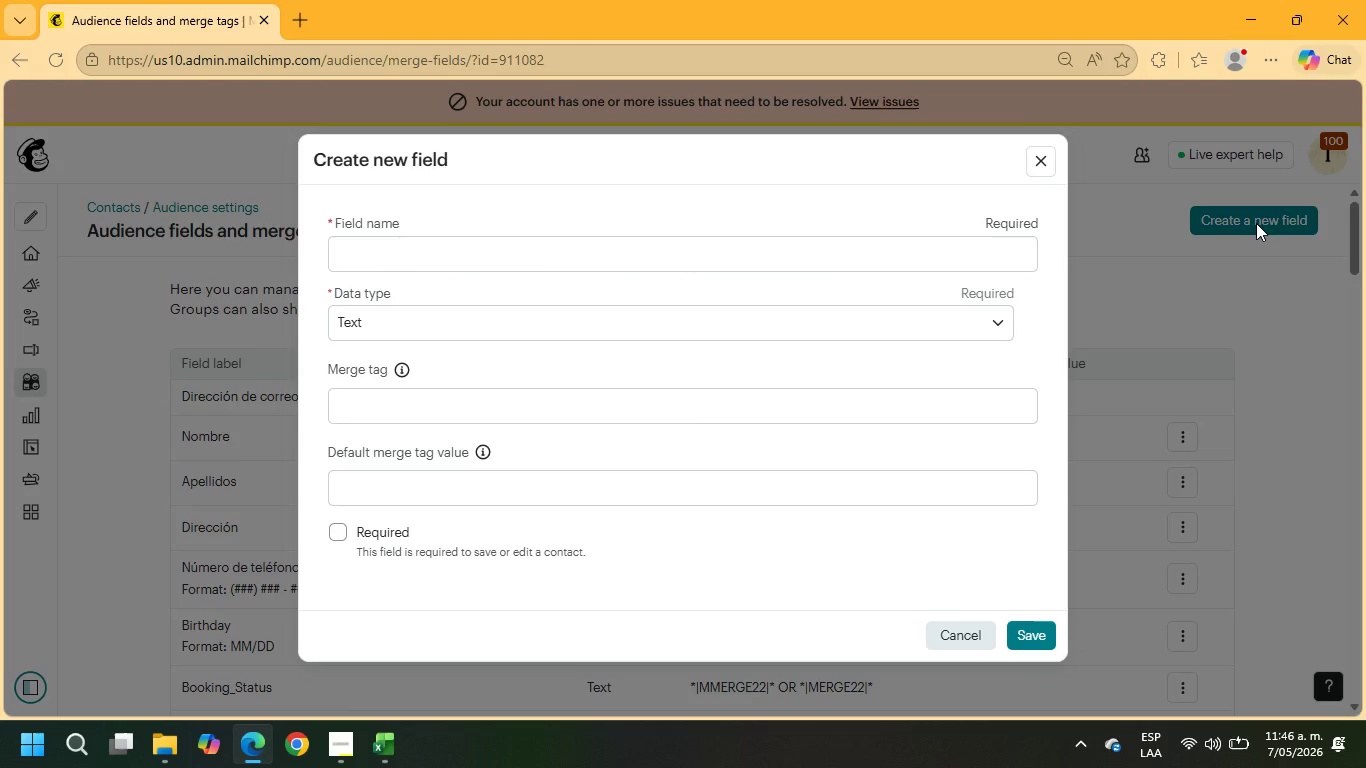 
left_click([499, 262])
 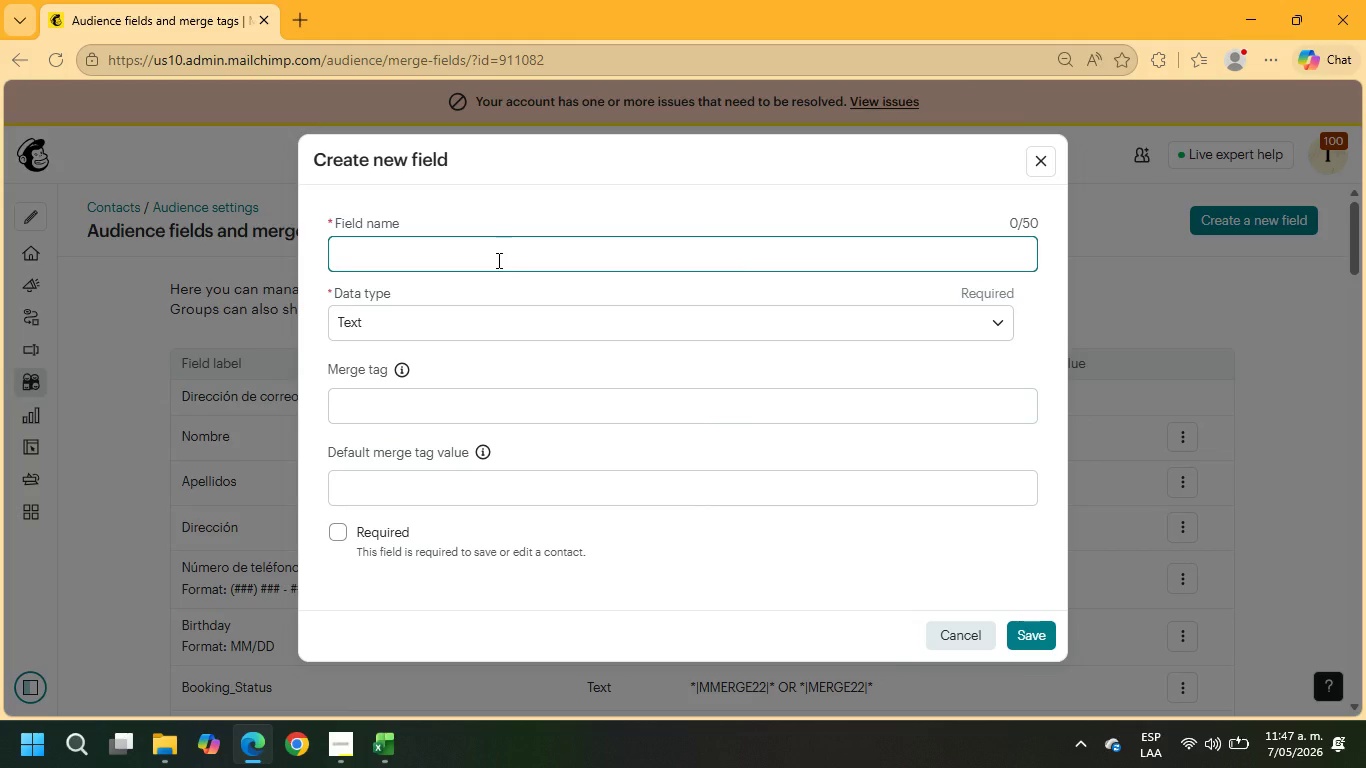 
type(sercid)
key(Backspace)
key(Backspace)
key(Backspace)
key(Backspace)
key(Backspace)
key(Backspace)
type(Service Type)
key(Tab)
key(Tab)
key(Tab)
type(SERVICE TYPE)
 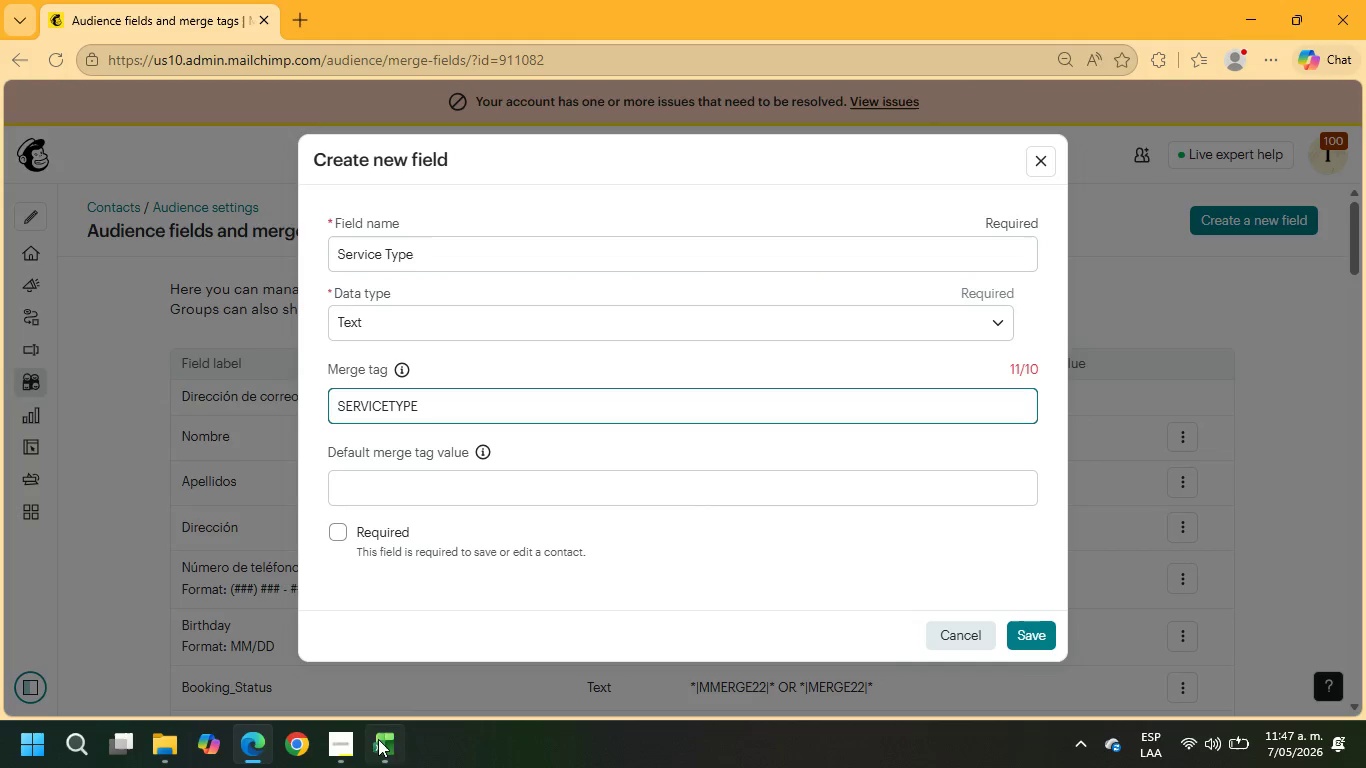 
left_click([383, 747])
 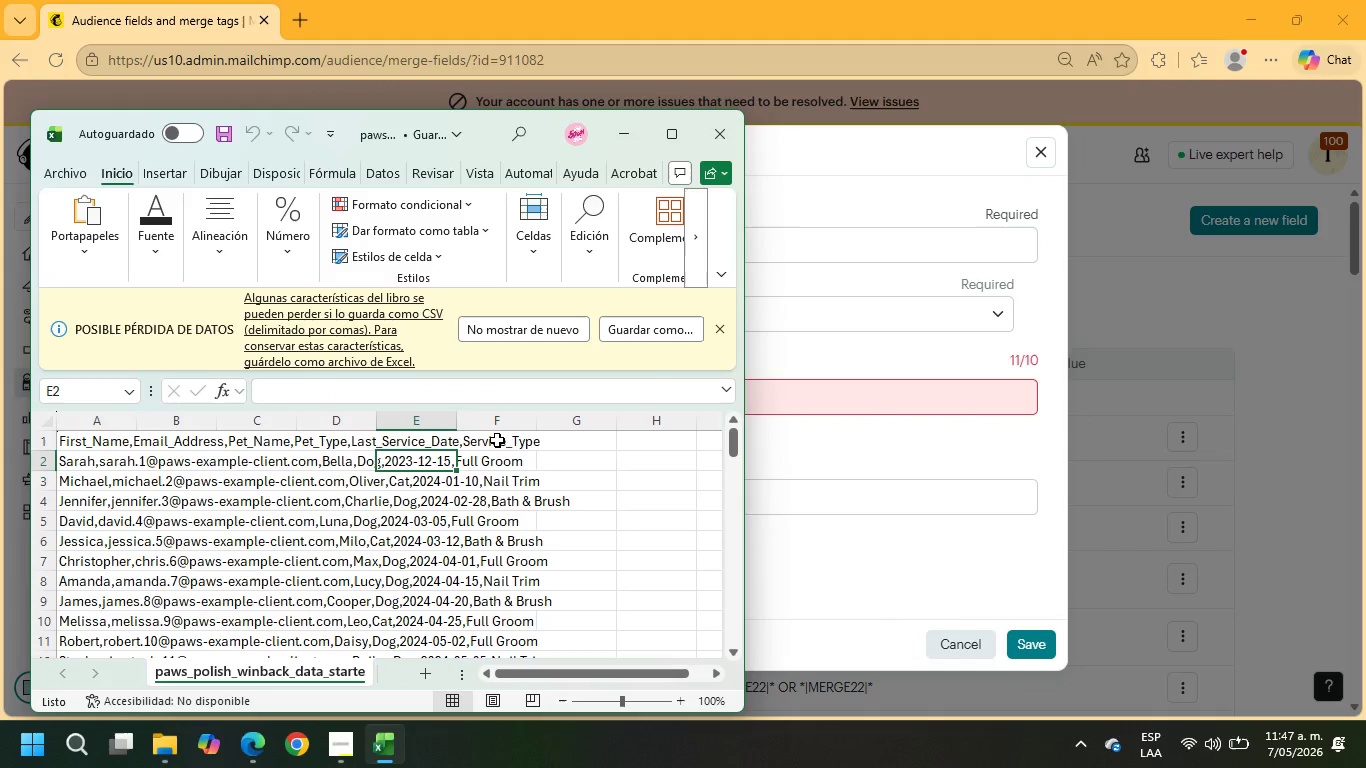 
left_click([860, 444])
 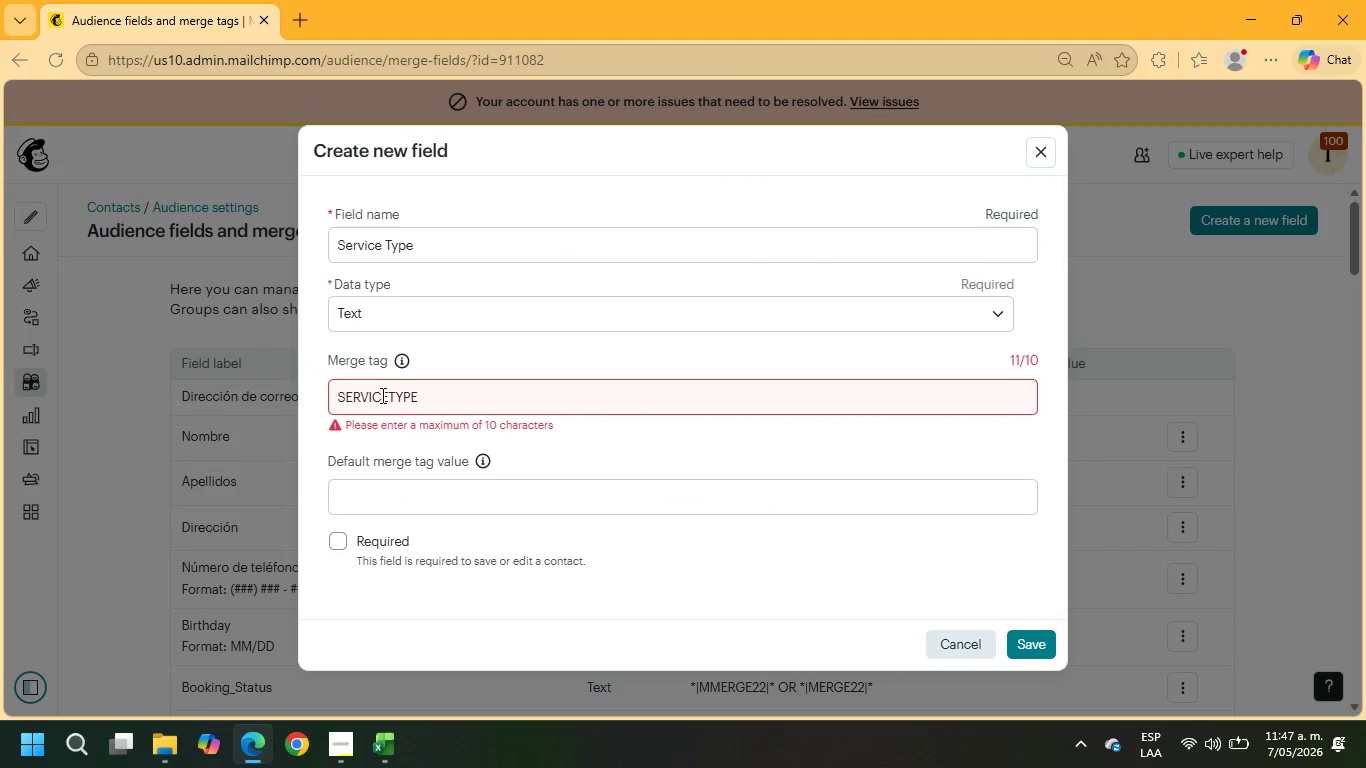 
left_click([389, 396])
 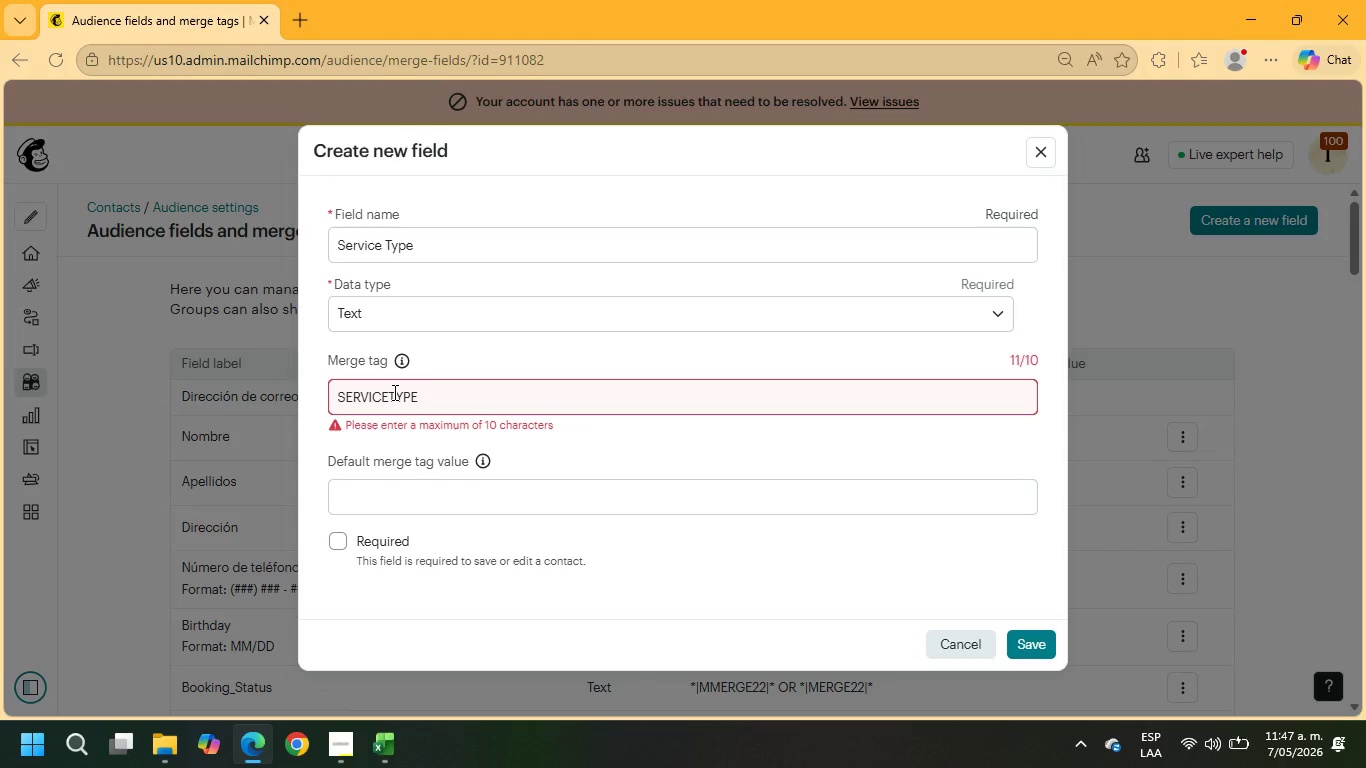 
key(Backspace)
 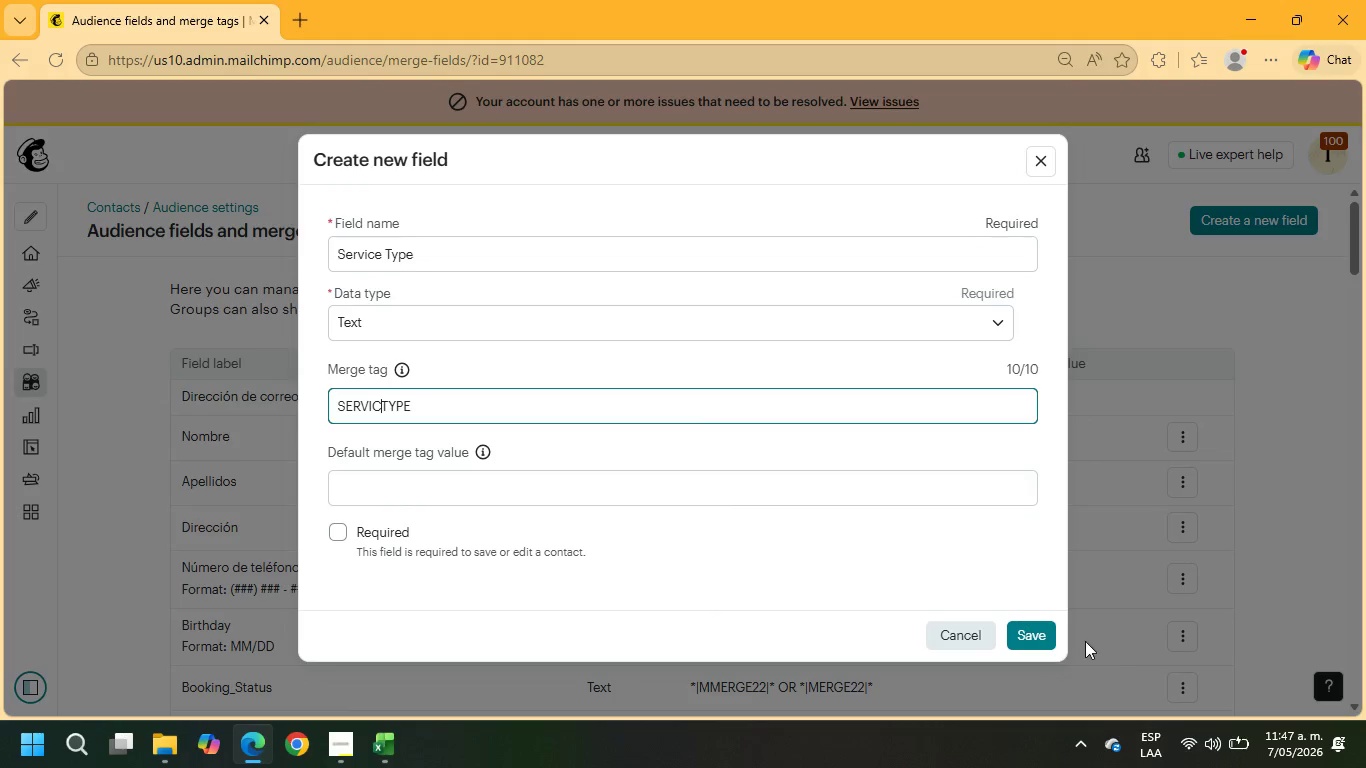 
left_click([1036, 637])
 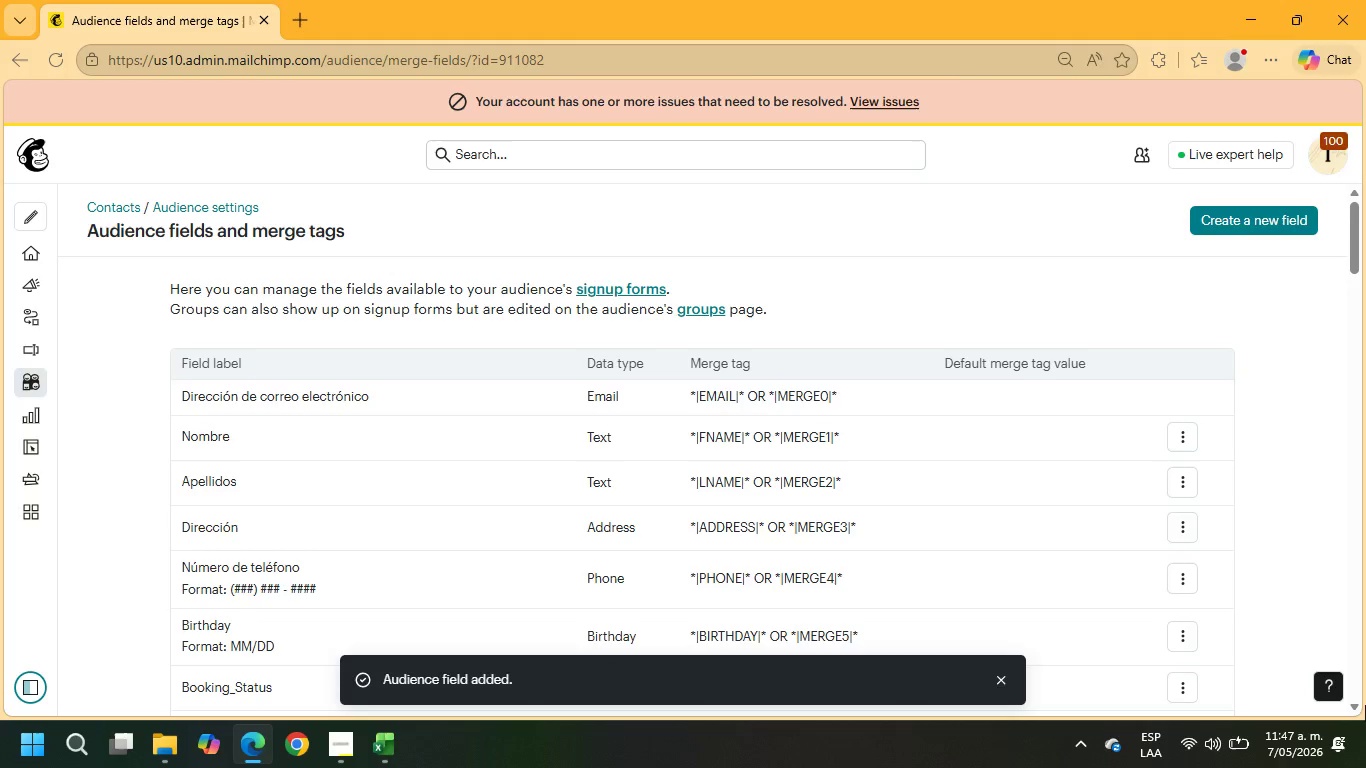 
wait(7.36)
 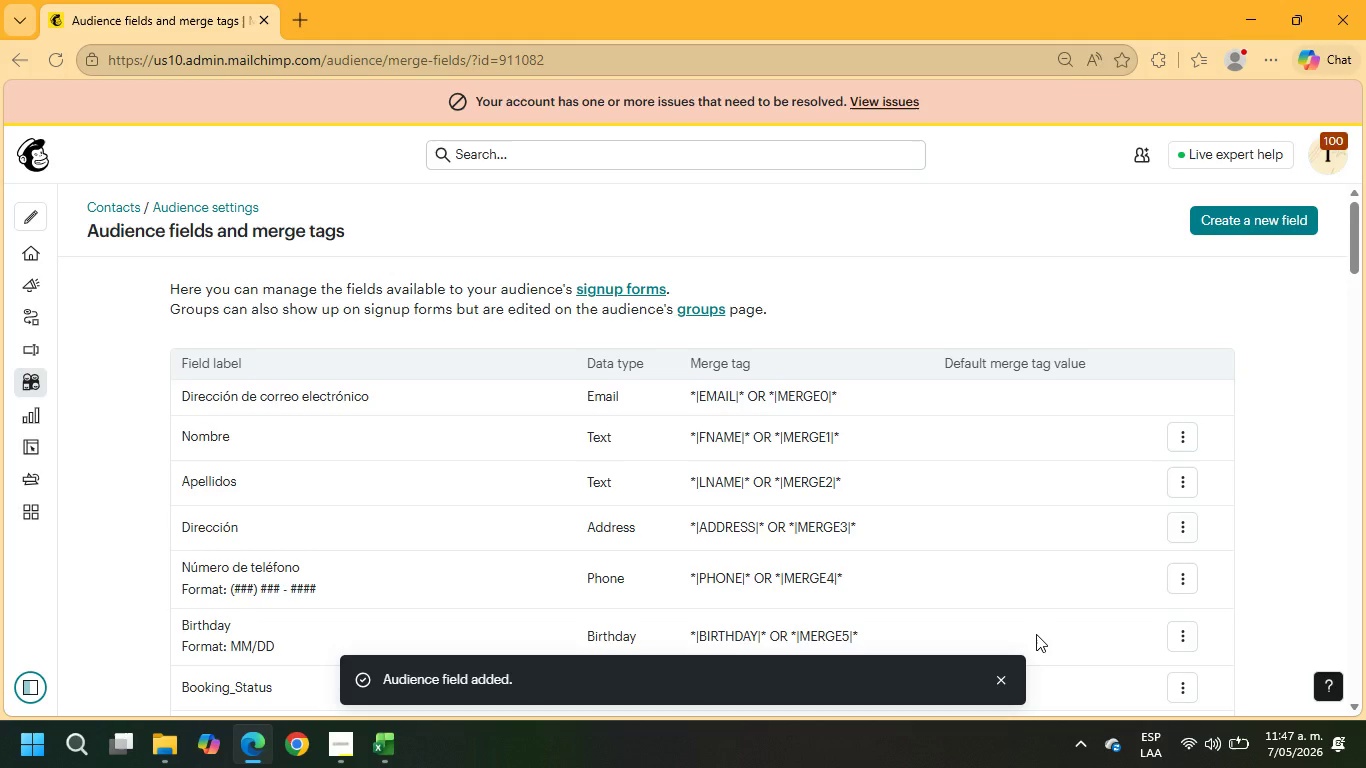 
left_click([81, 256])
 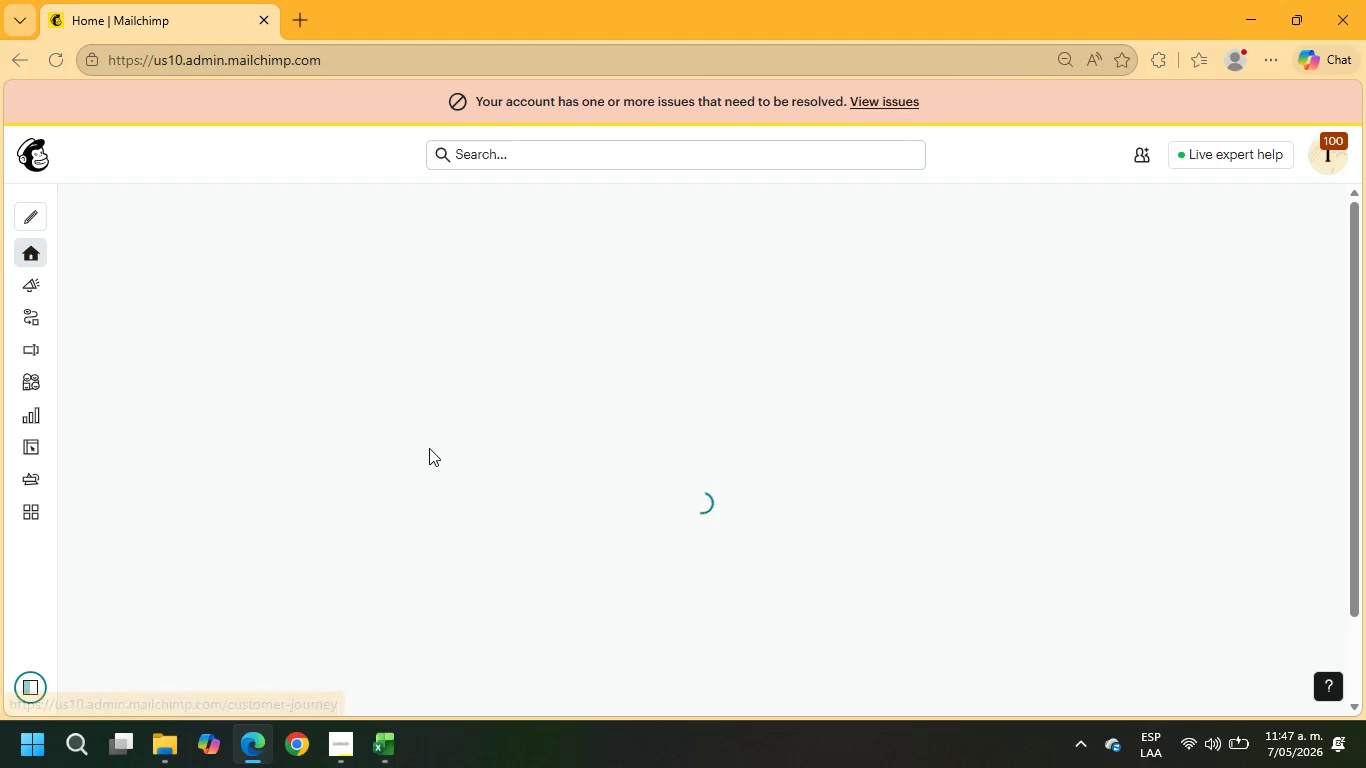 
scroll: coordinate [254, 392], scroll_direction: down, amount: 3.0
 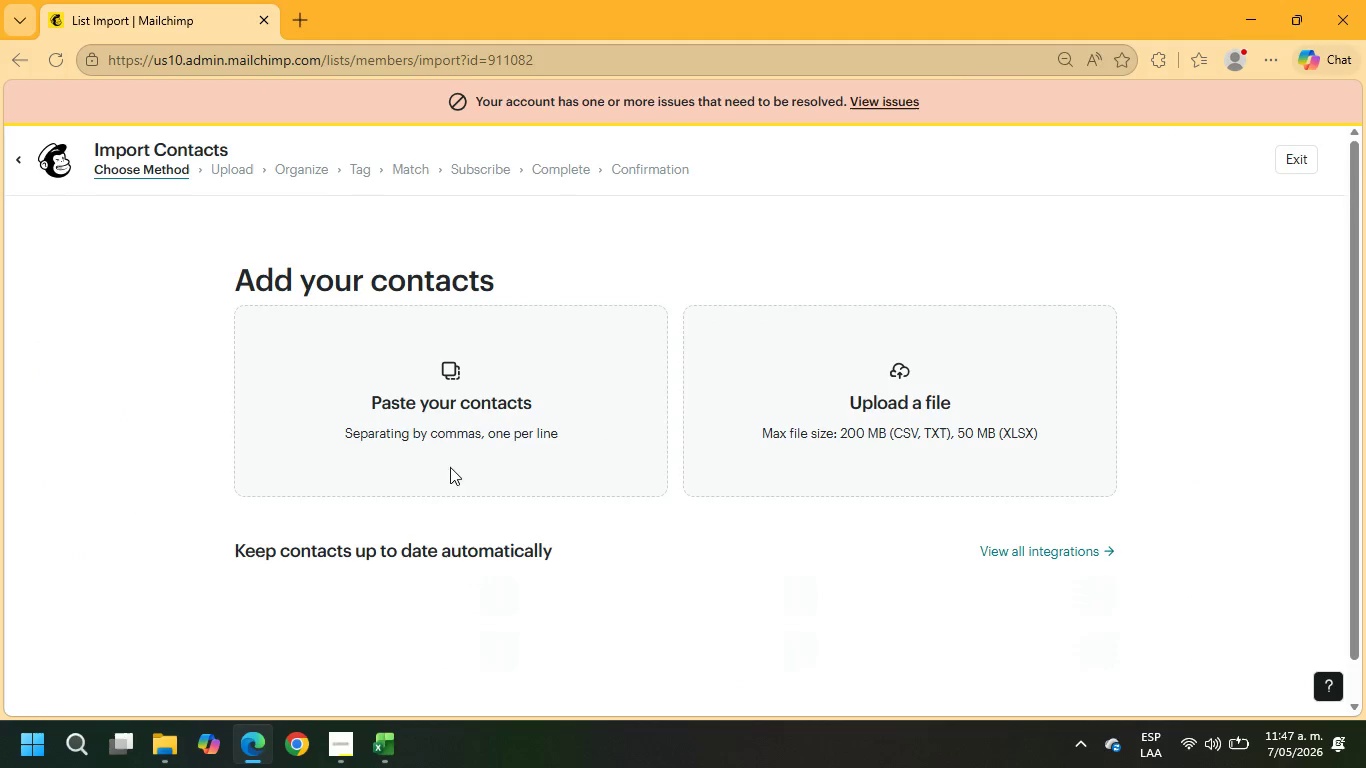 
left_click([901, 420])
 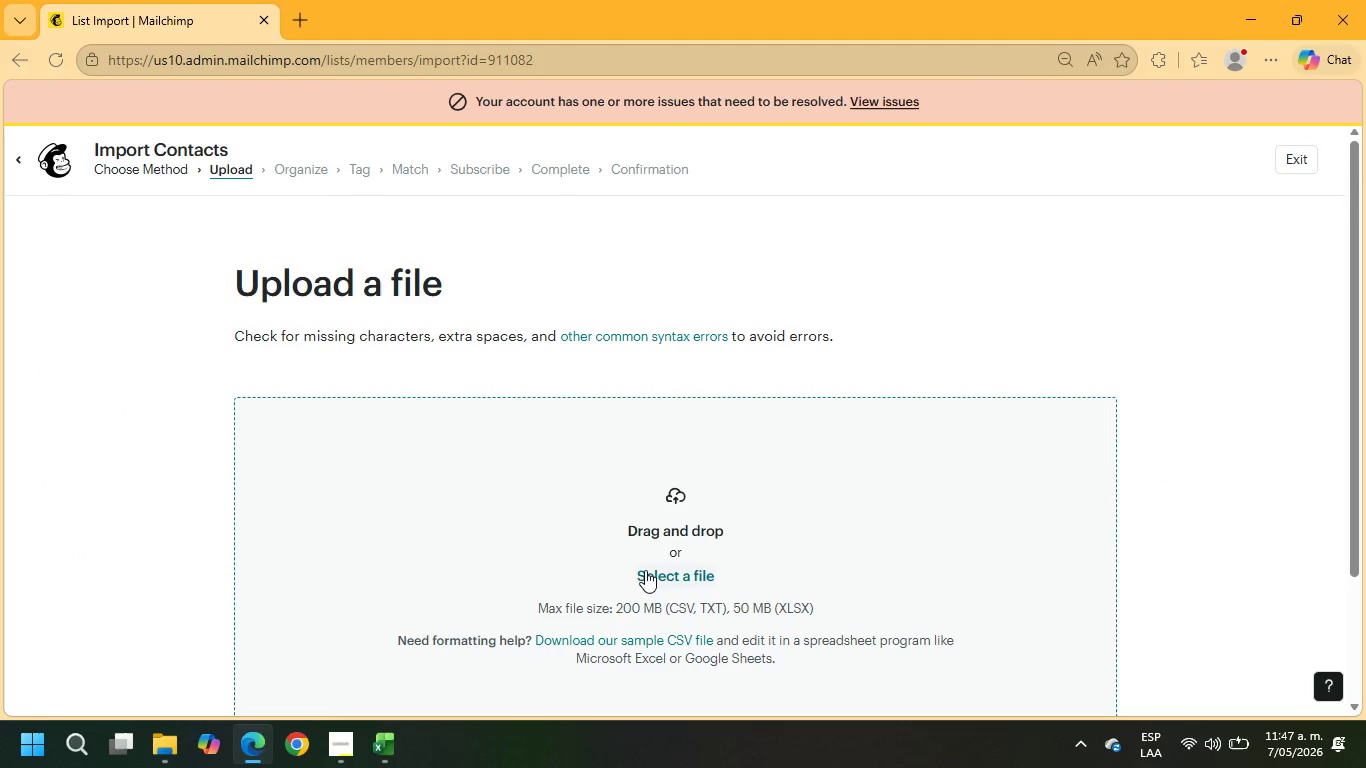 
left_click([645, 575])
 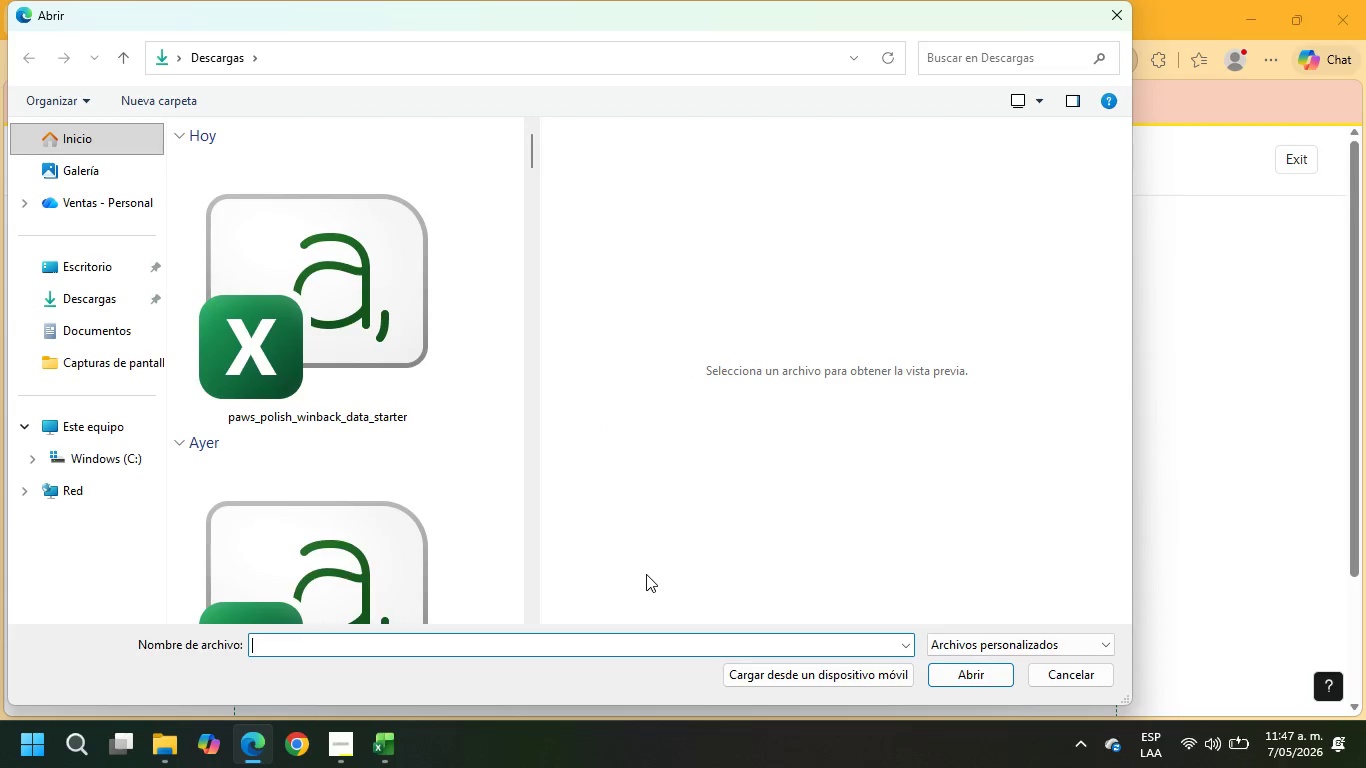 
left_click([324, 271])
 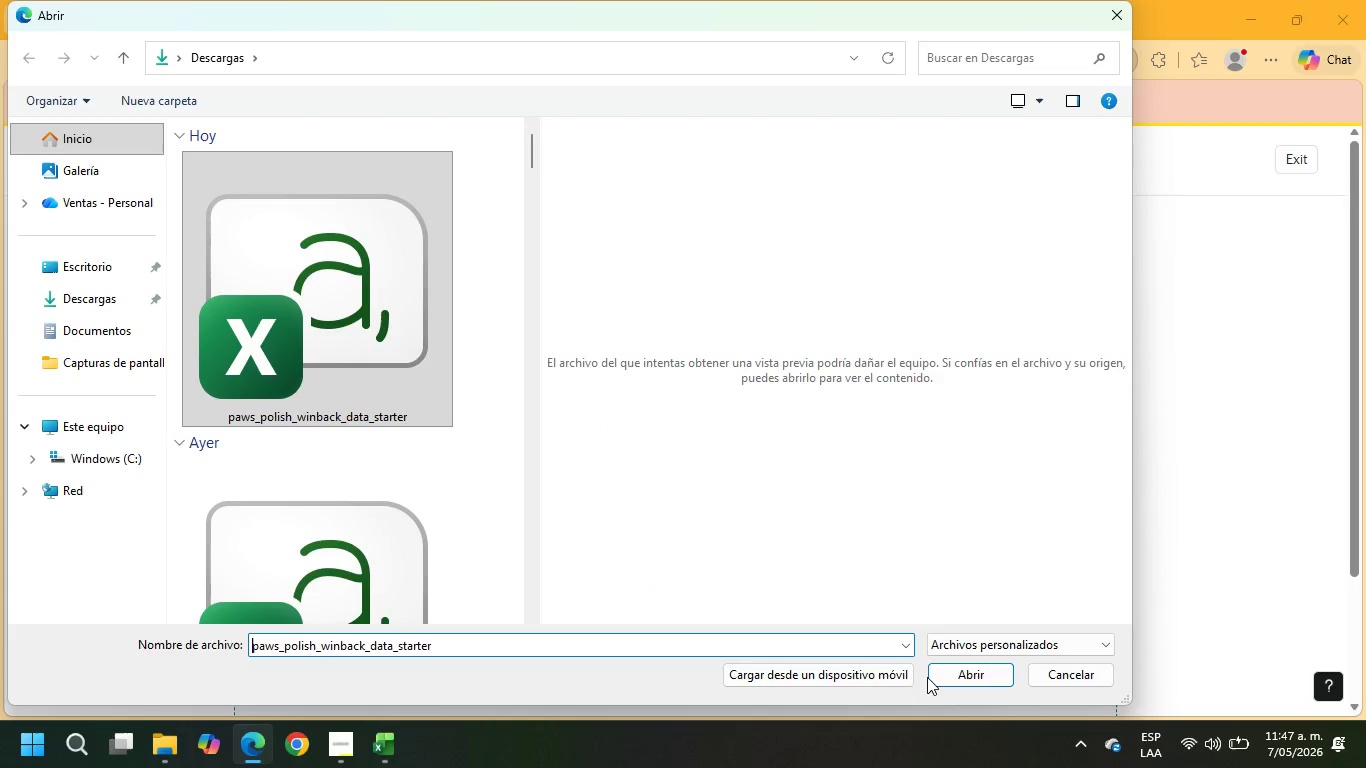 
left_click([962, 674])
 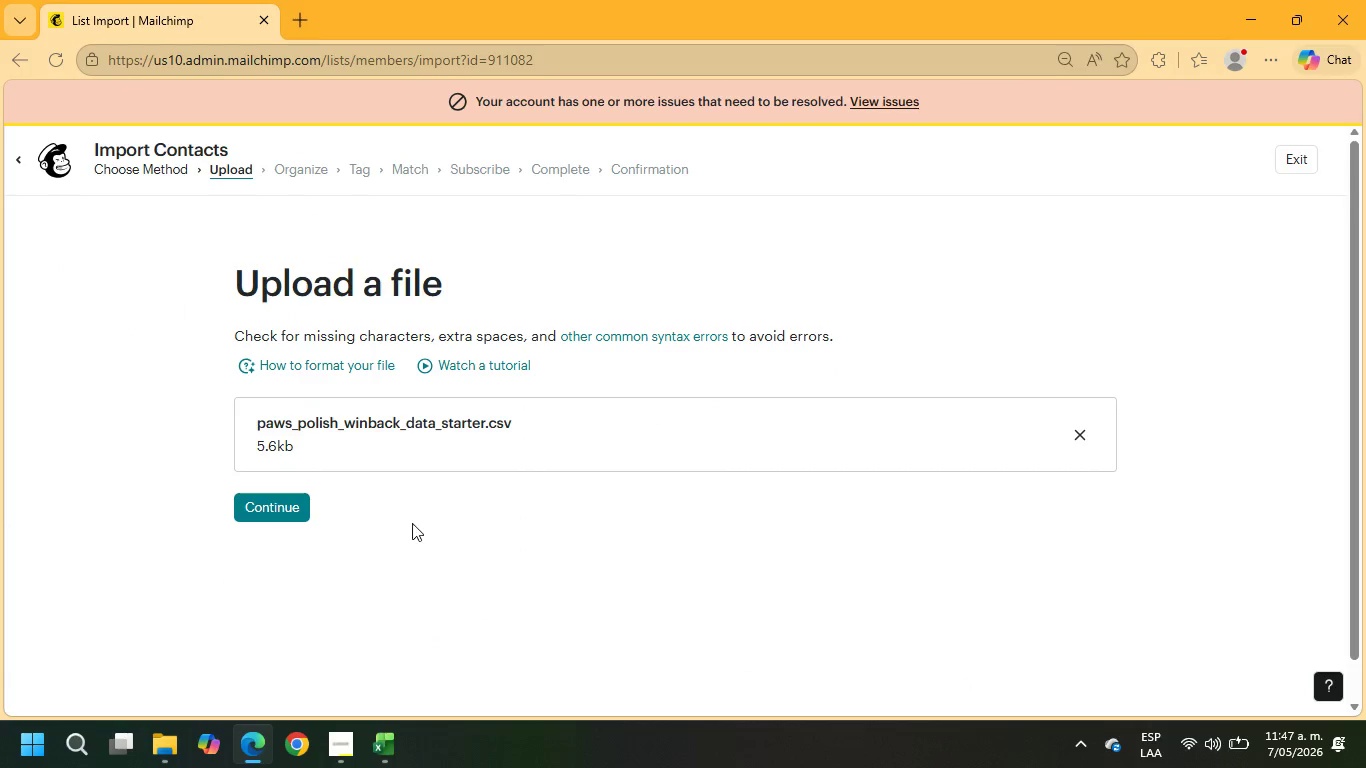 
left_click([280, 513])
 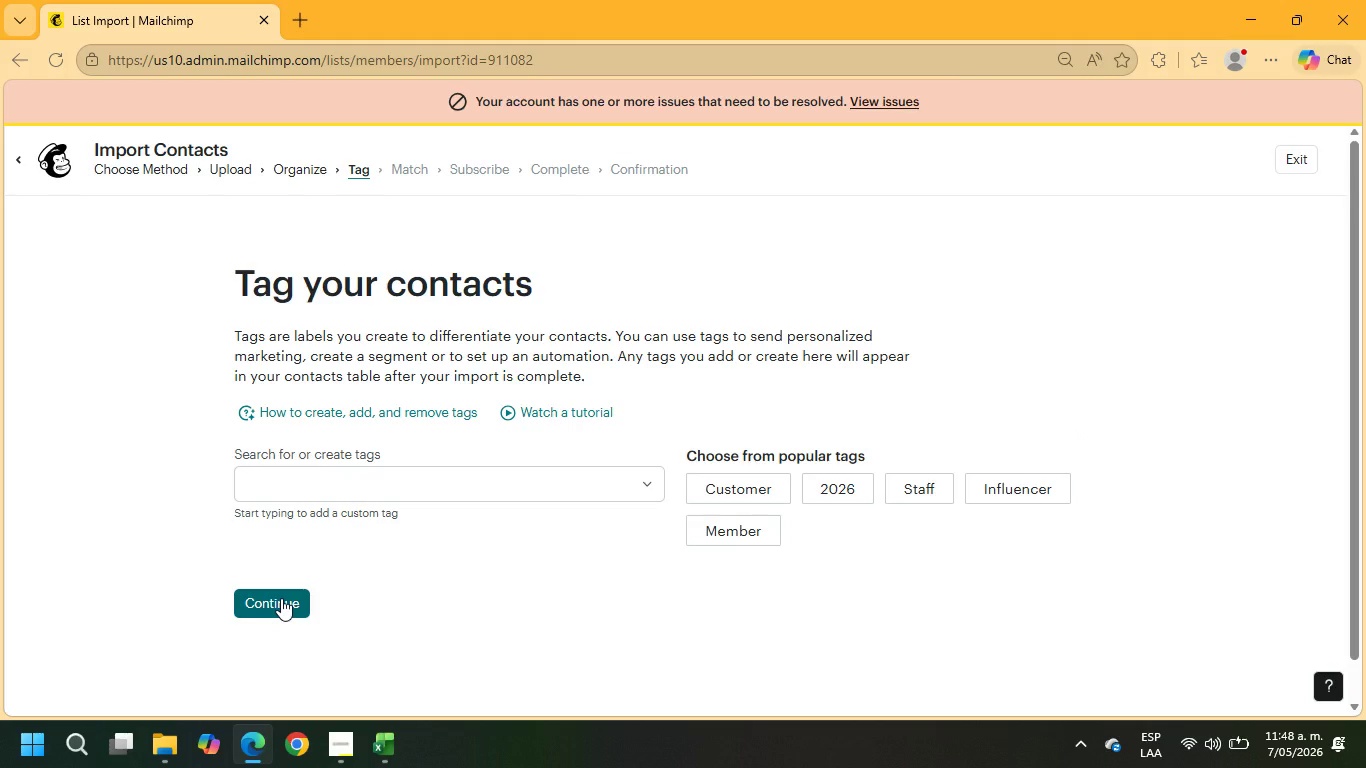 
wait(18.09)
 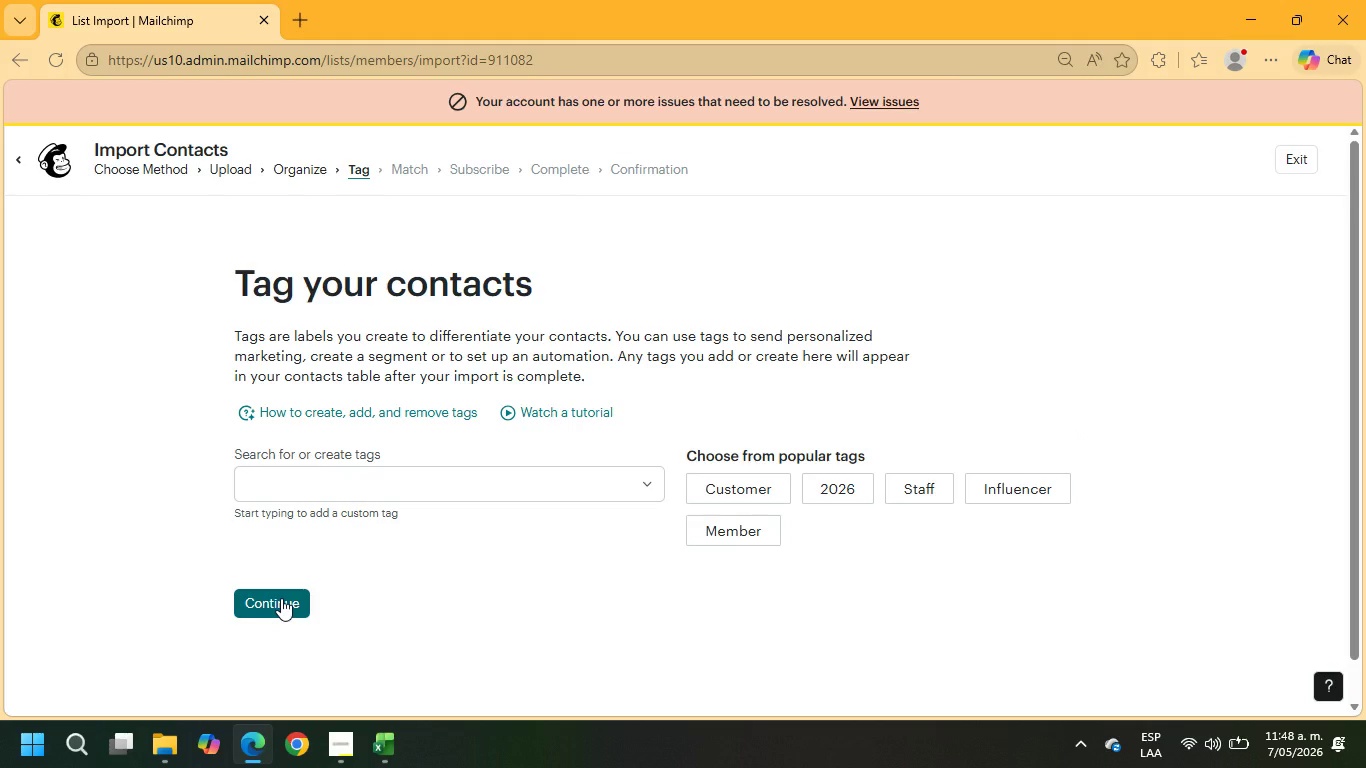 
left_click([293, 608])
 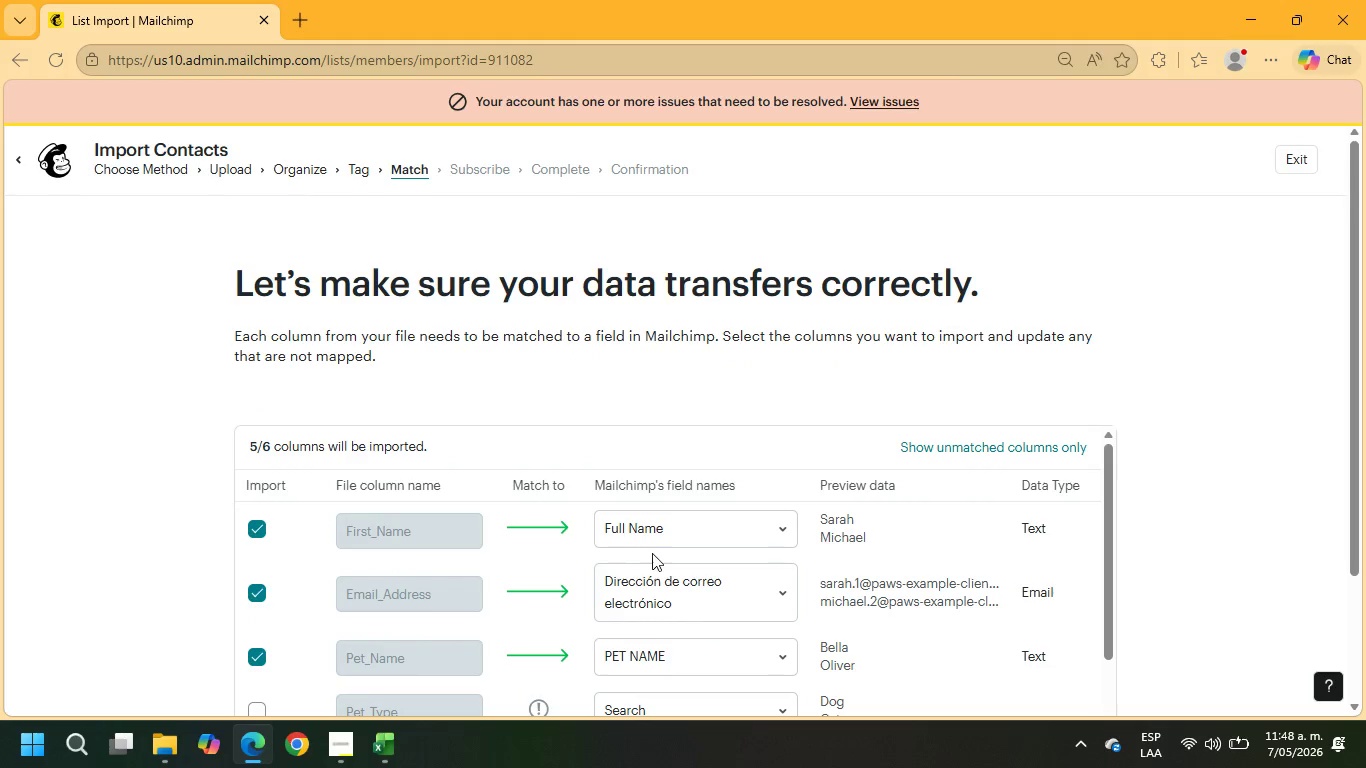 
scroll: coordinate [913, 529], scroll_direction: down, amount: 1.0
 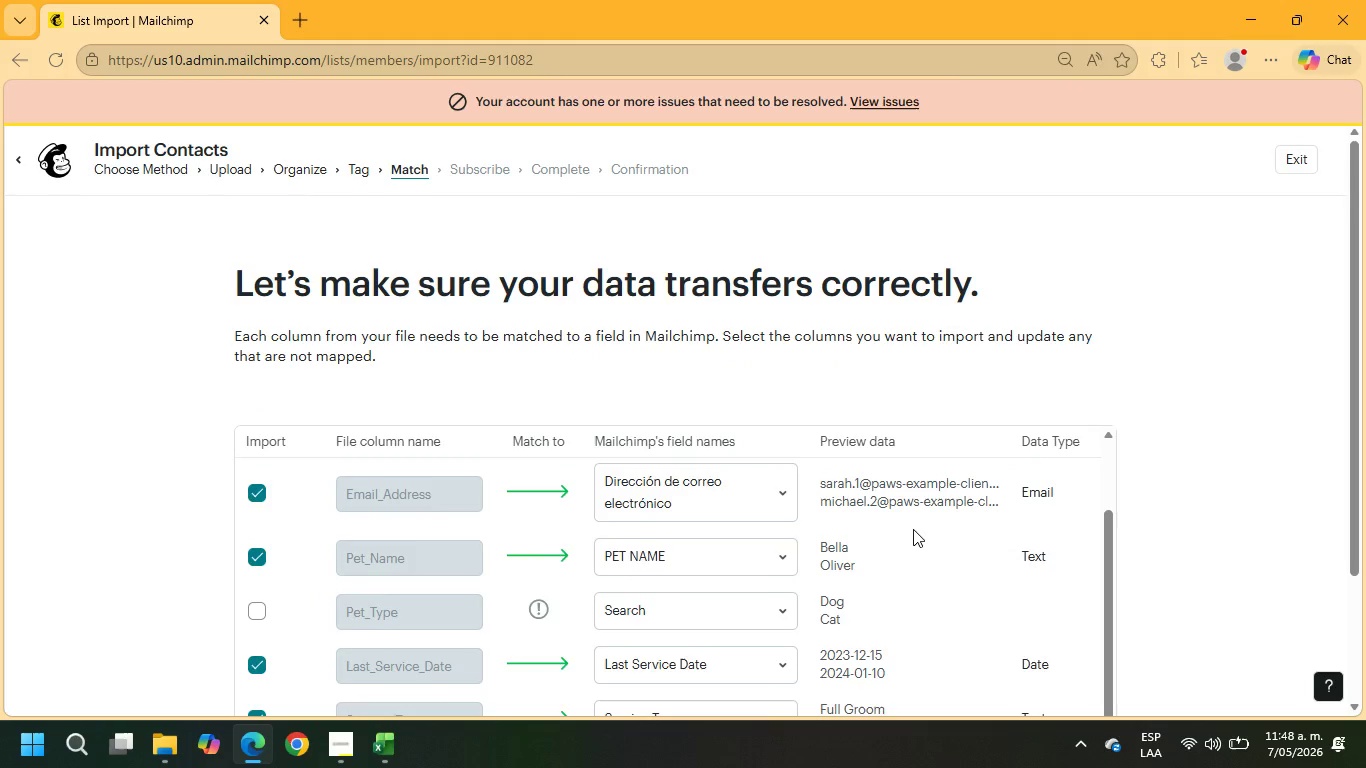 
scroll: coordinate [913, 529], scroll_direction: up, amount: 1.0
 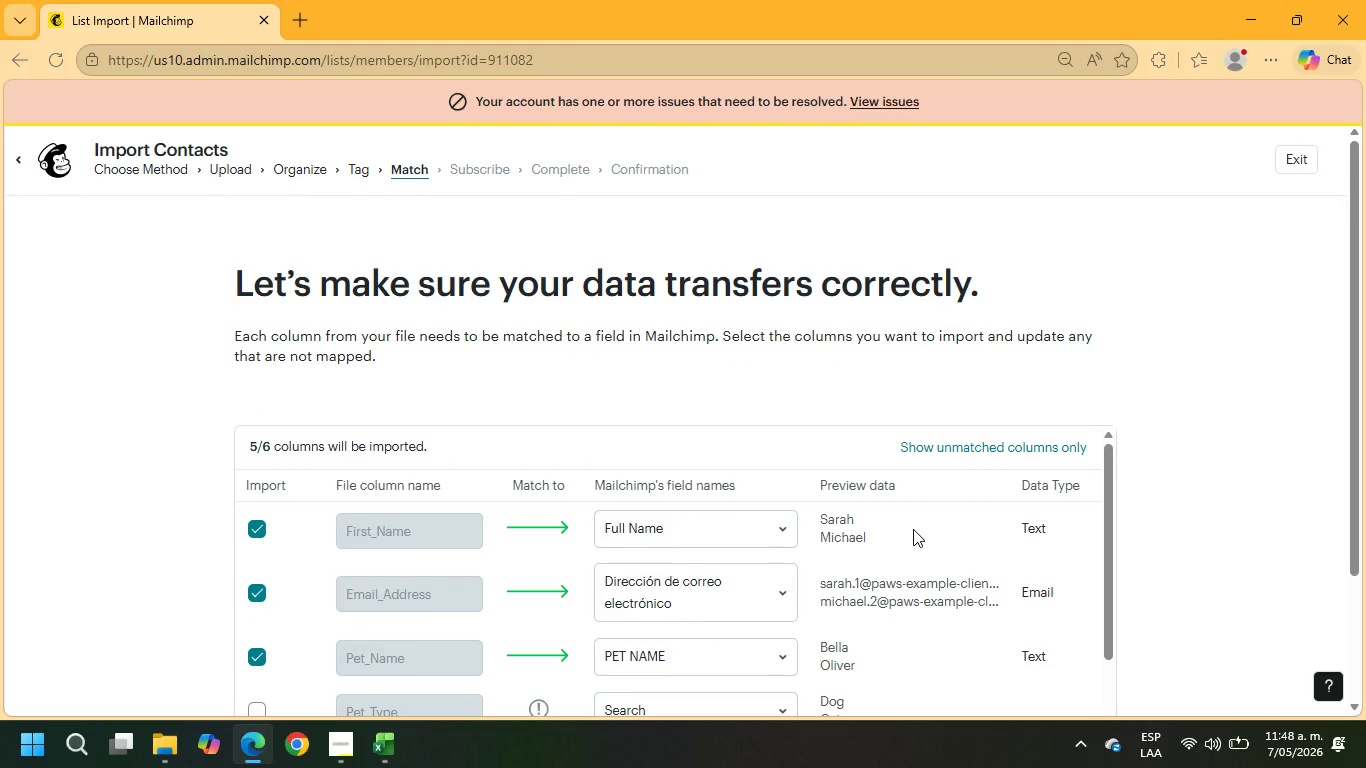 
scroll: coordinate [913, 529], scroll_direction: down, amount: 1.0
 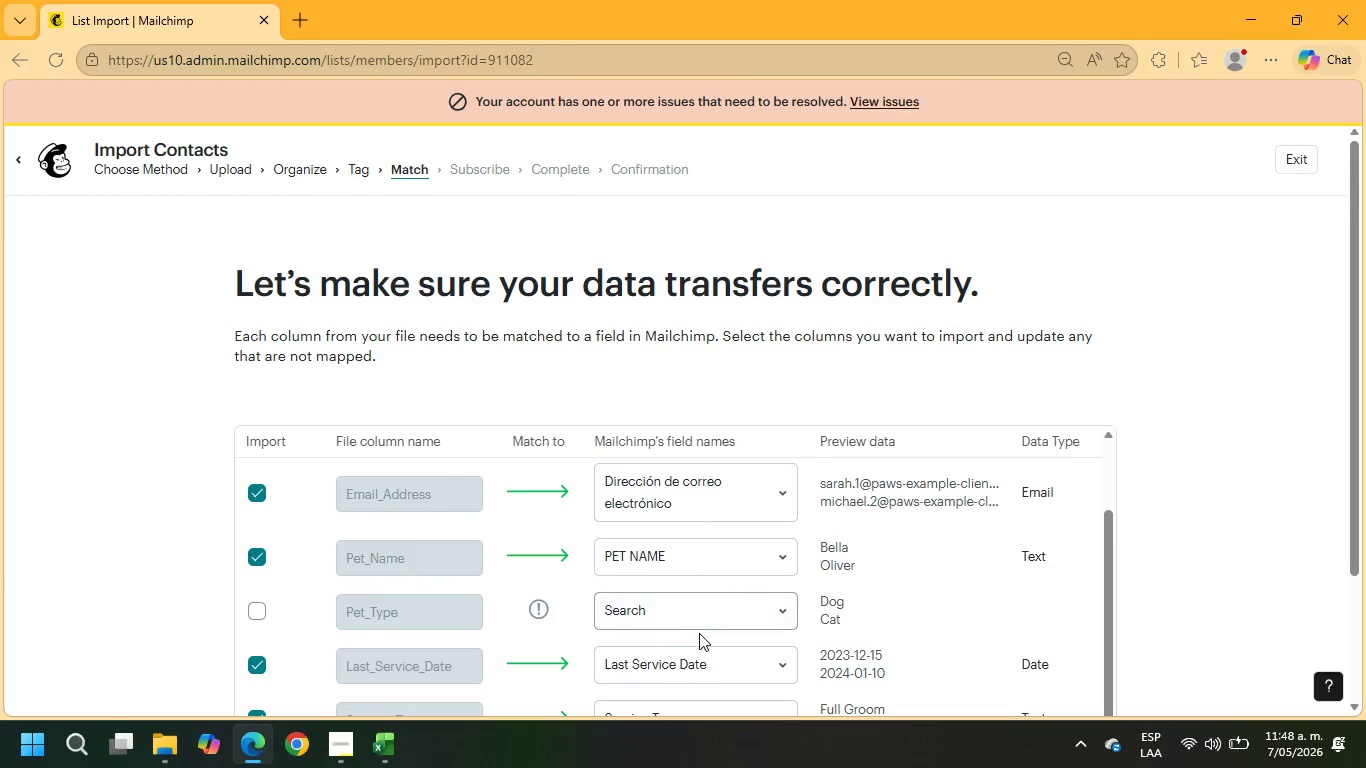 
left_click([734, 621])
 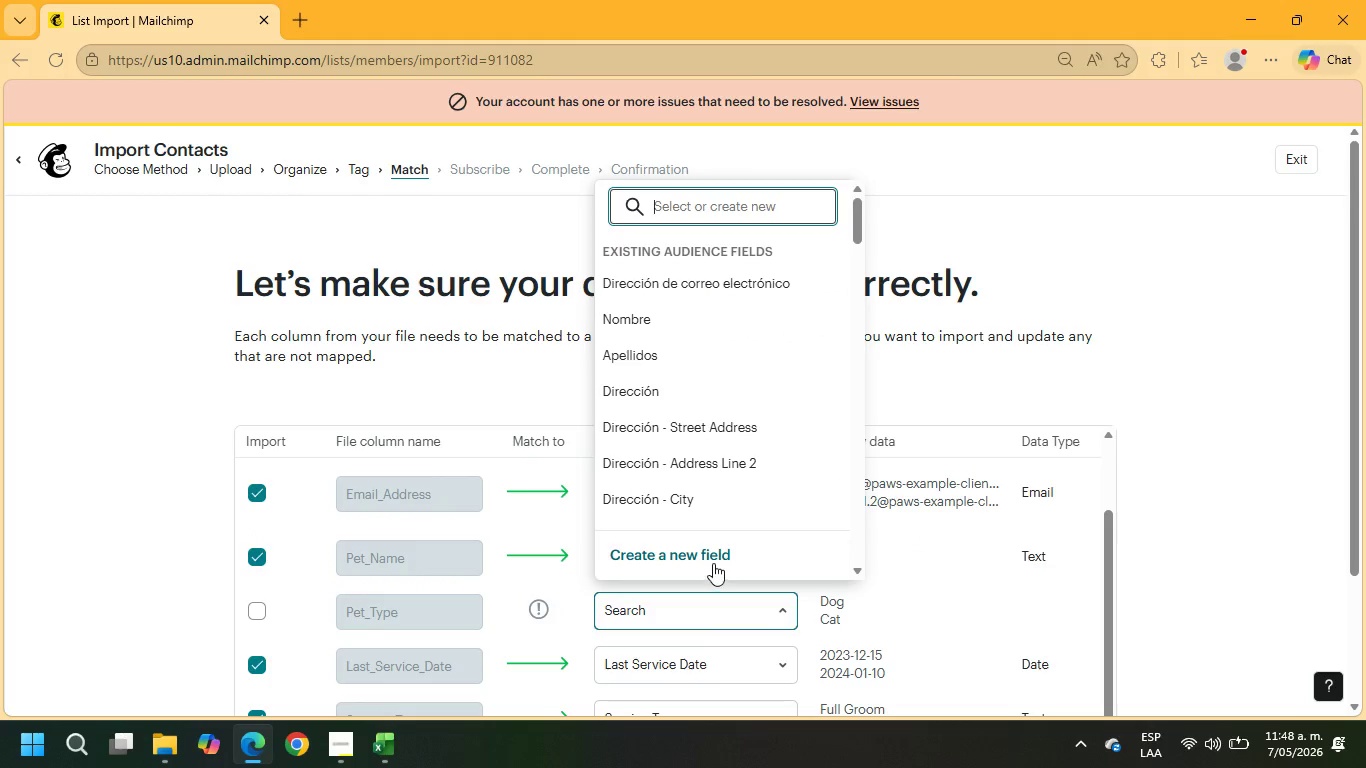 
left_click([713, 560])
 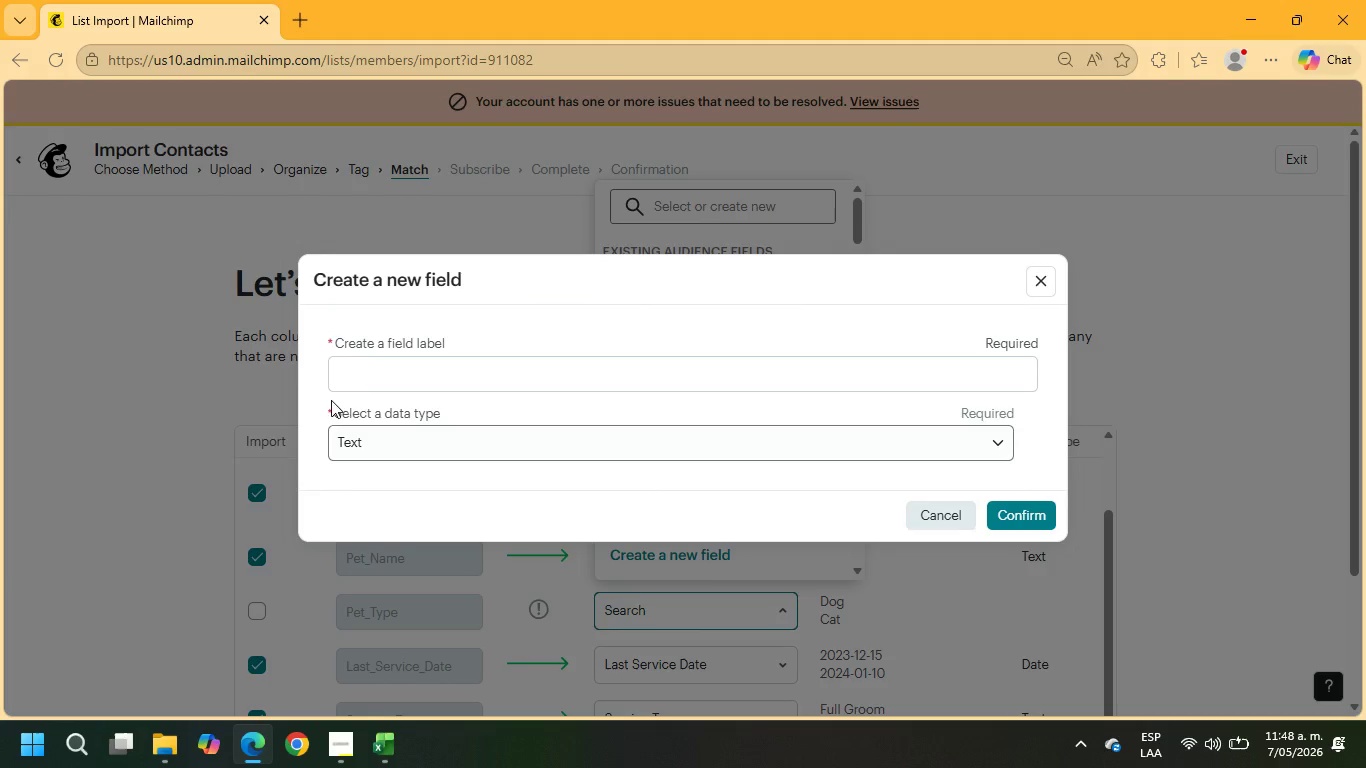 
left_click([366, 373])
 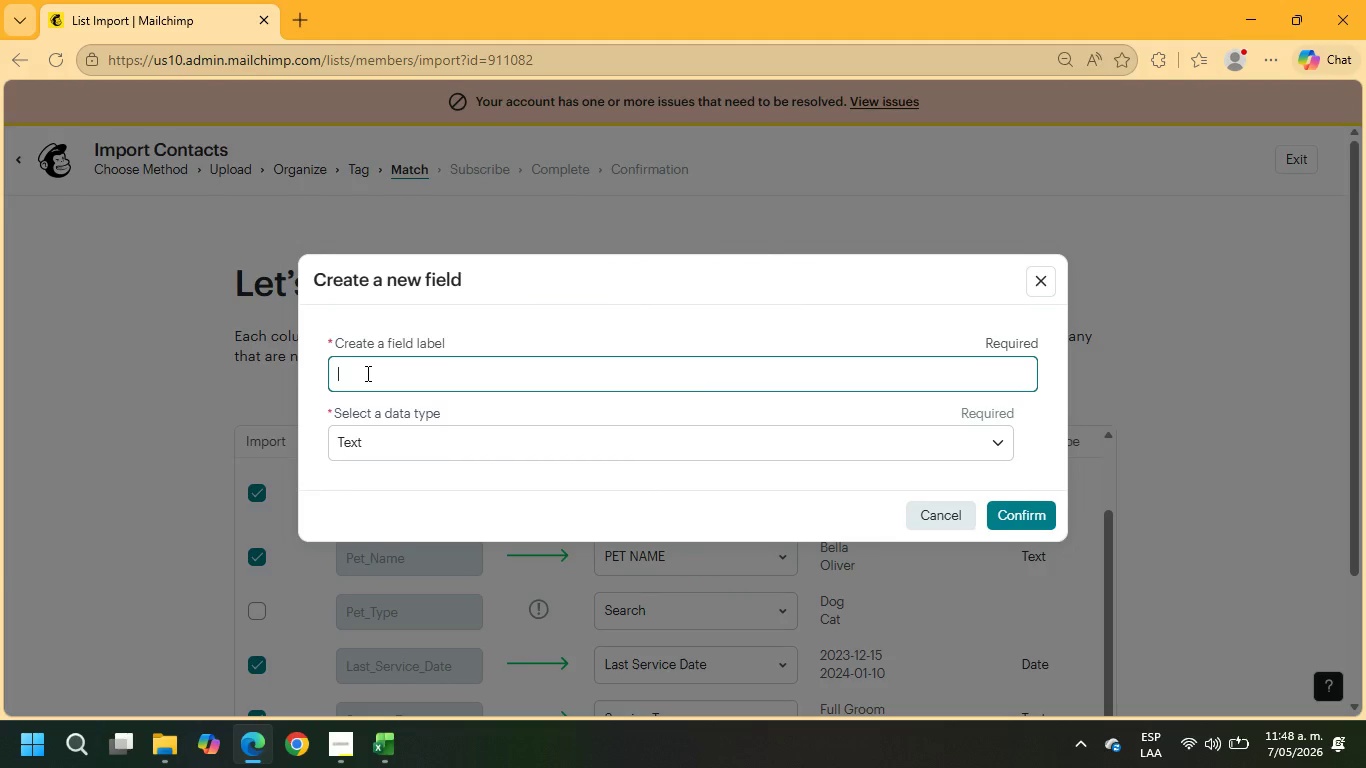 
type(PET_TYPE)
 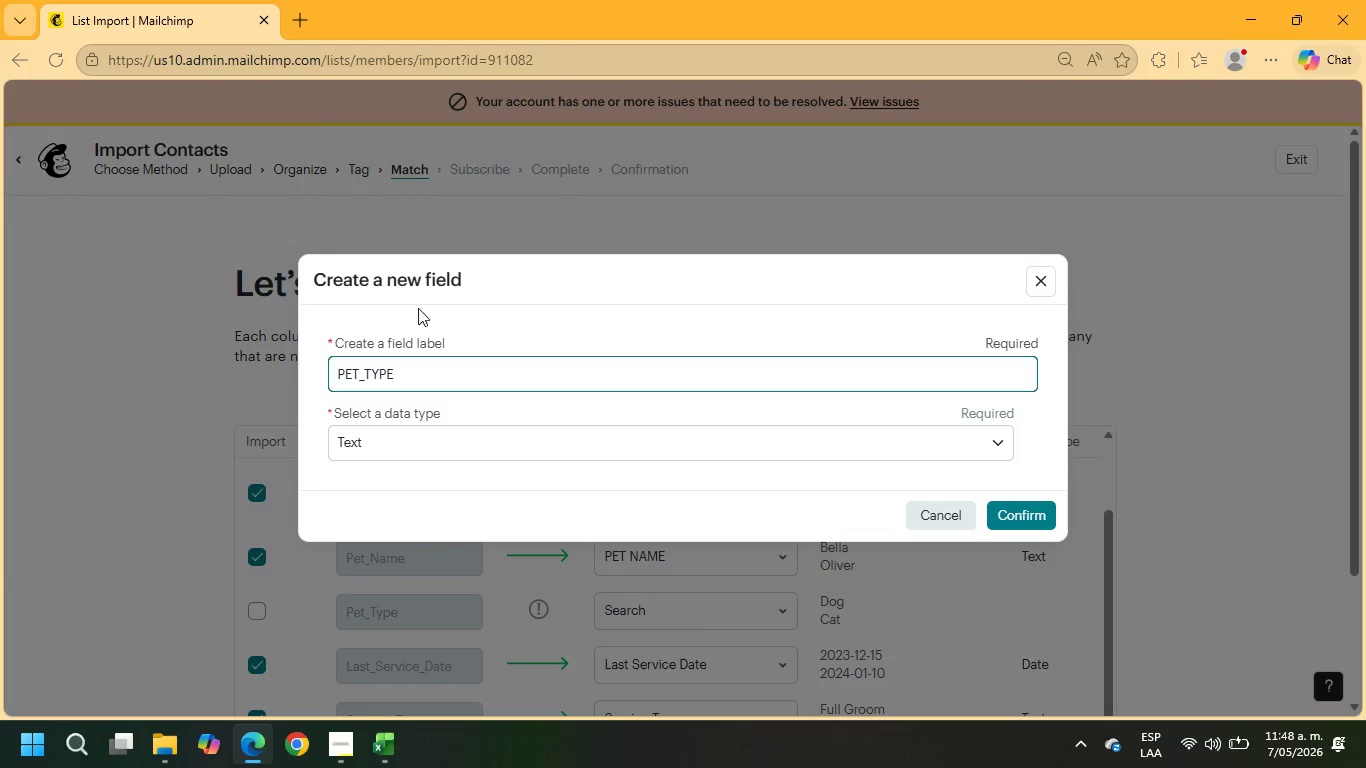 
left_click([1019, 516])
 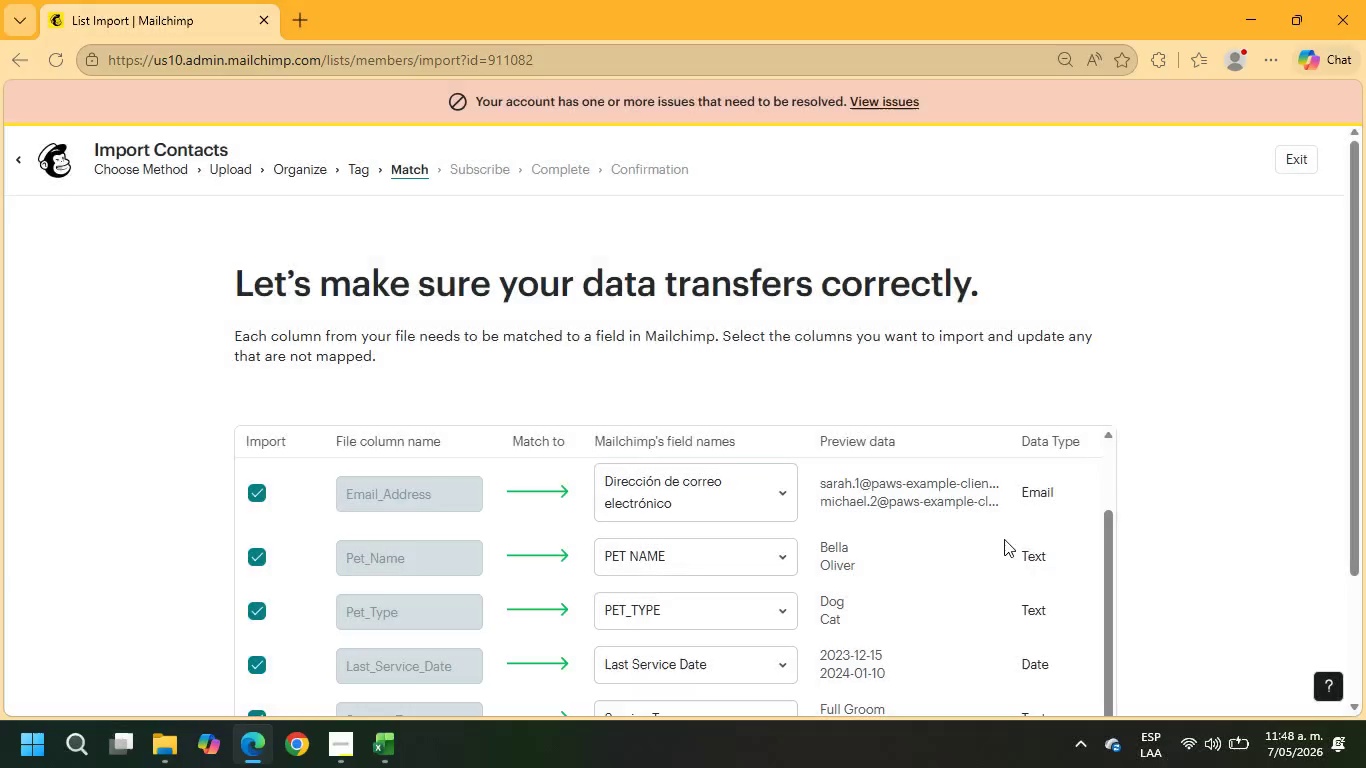 
scroll: coordinate [923, 551], scroll_direction: down, amount: 2.0
 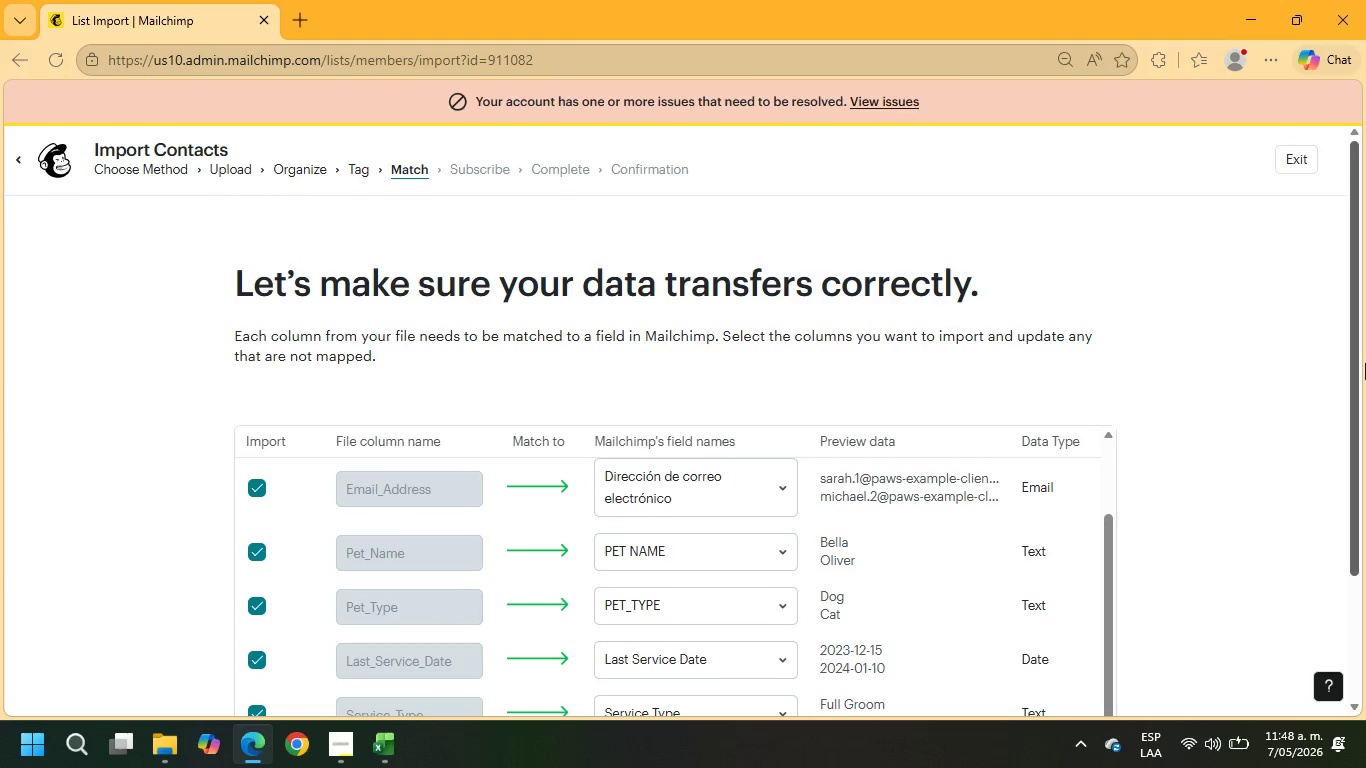 
left_click_drag(start_coordinate=[1356, 344], to_coordinate=[1363, 433])
 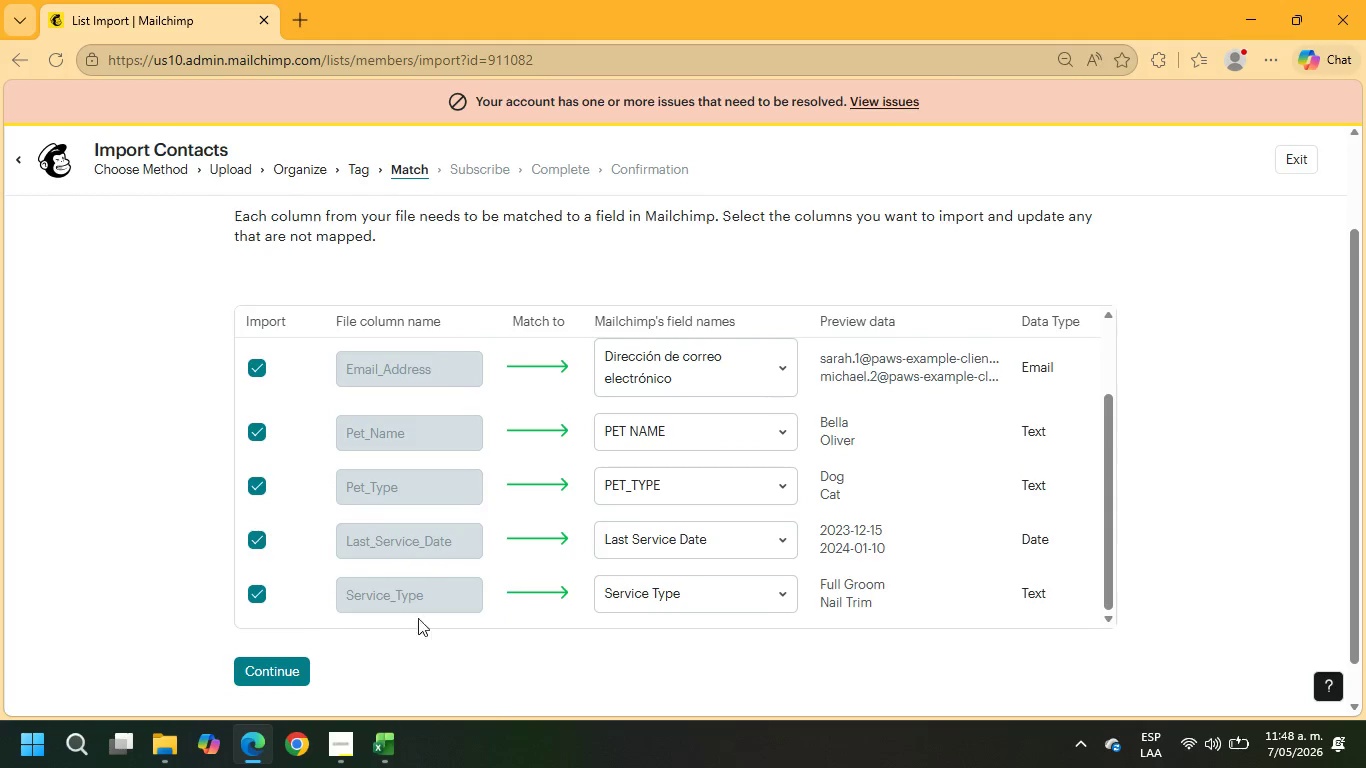 
scroll: coordinate [821, 449], scroll_direction: up, amount: 1.0
 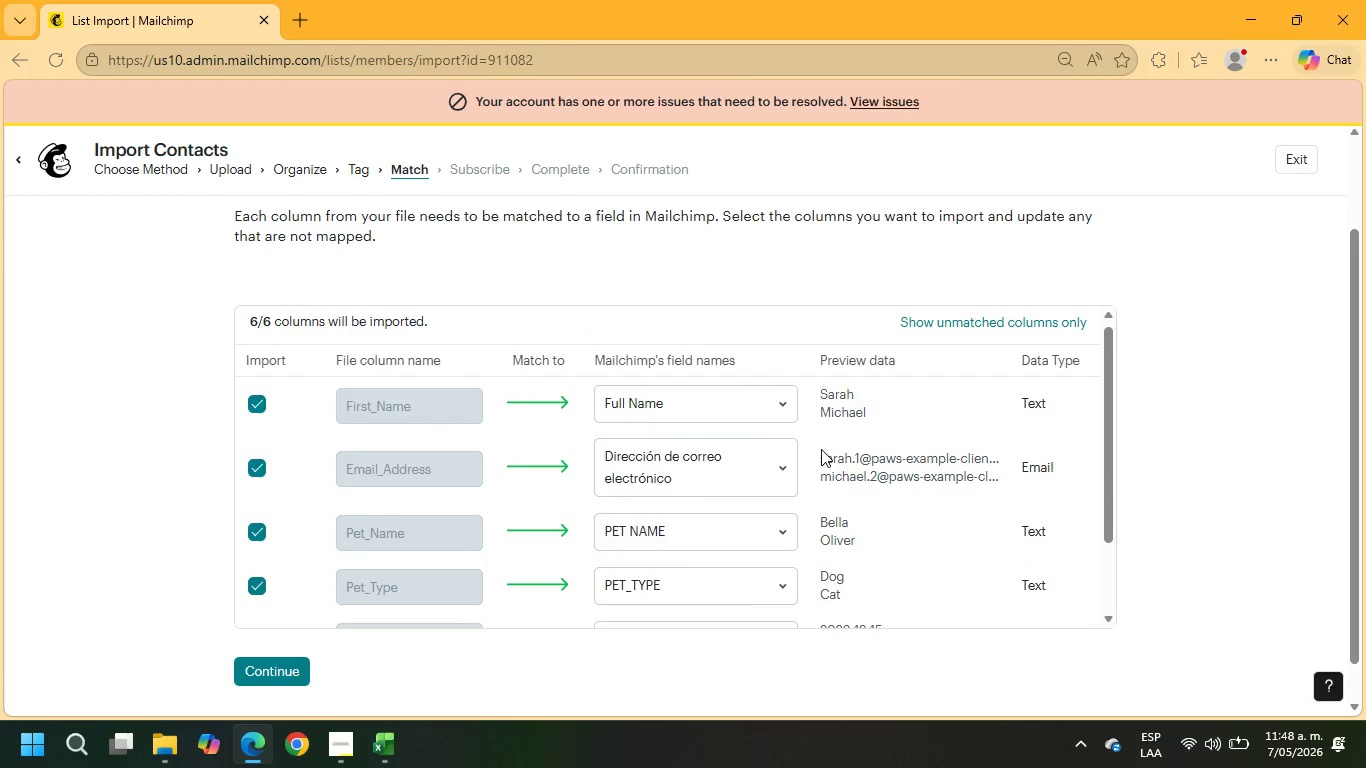 
scroll: coordinate [821, 449], scroll_direction: down, amount: 1.0
 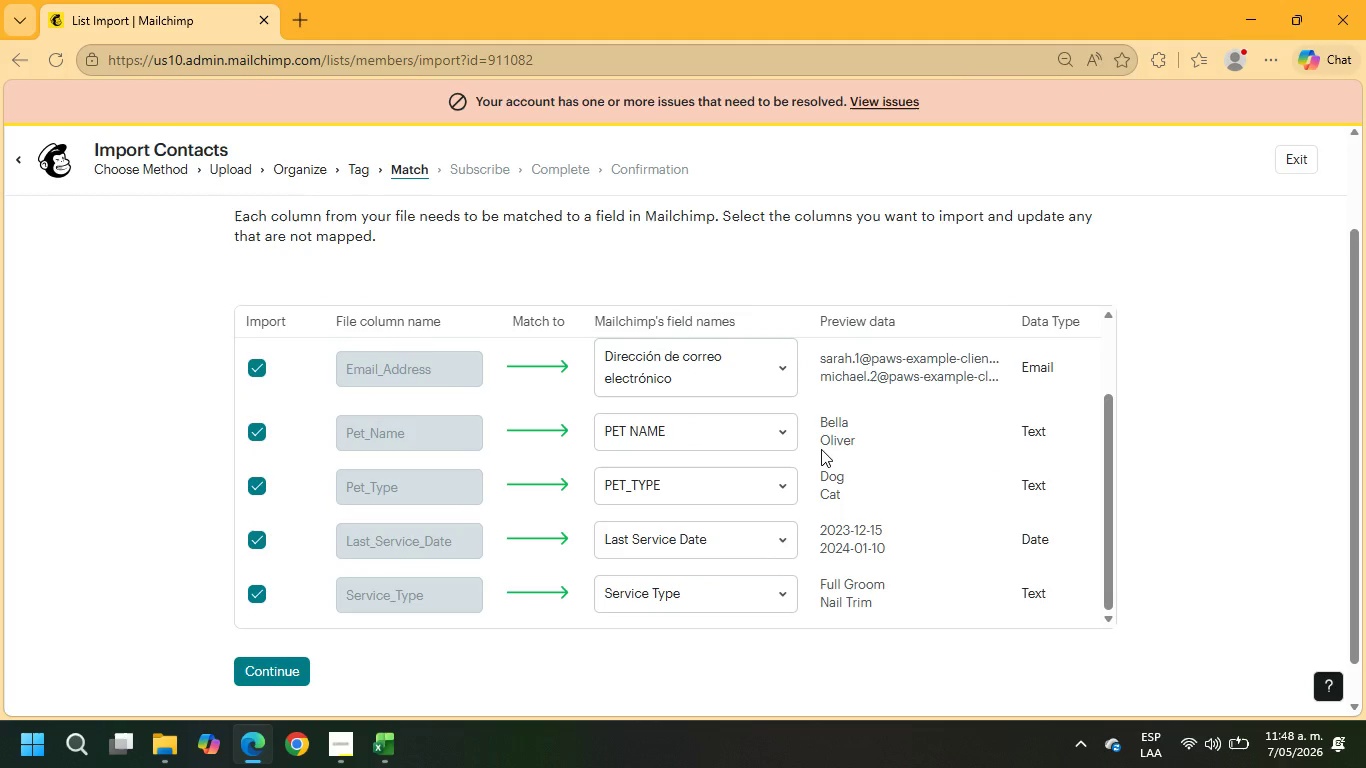 
scroll: coordinate [821, 449], scroll_direction: up, amount: 1.0
 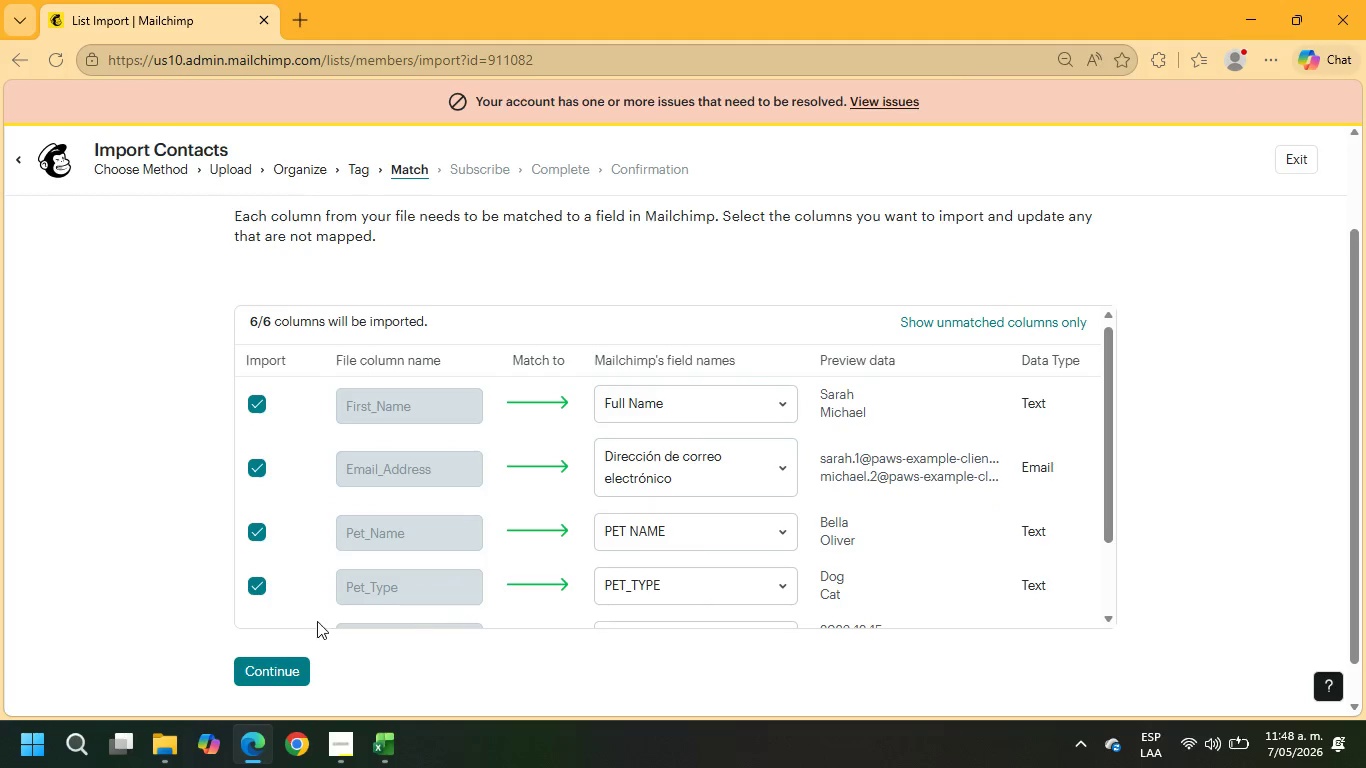 
left_click([256, 676])
 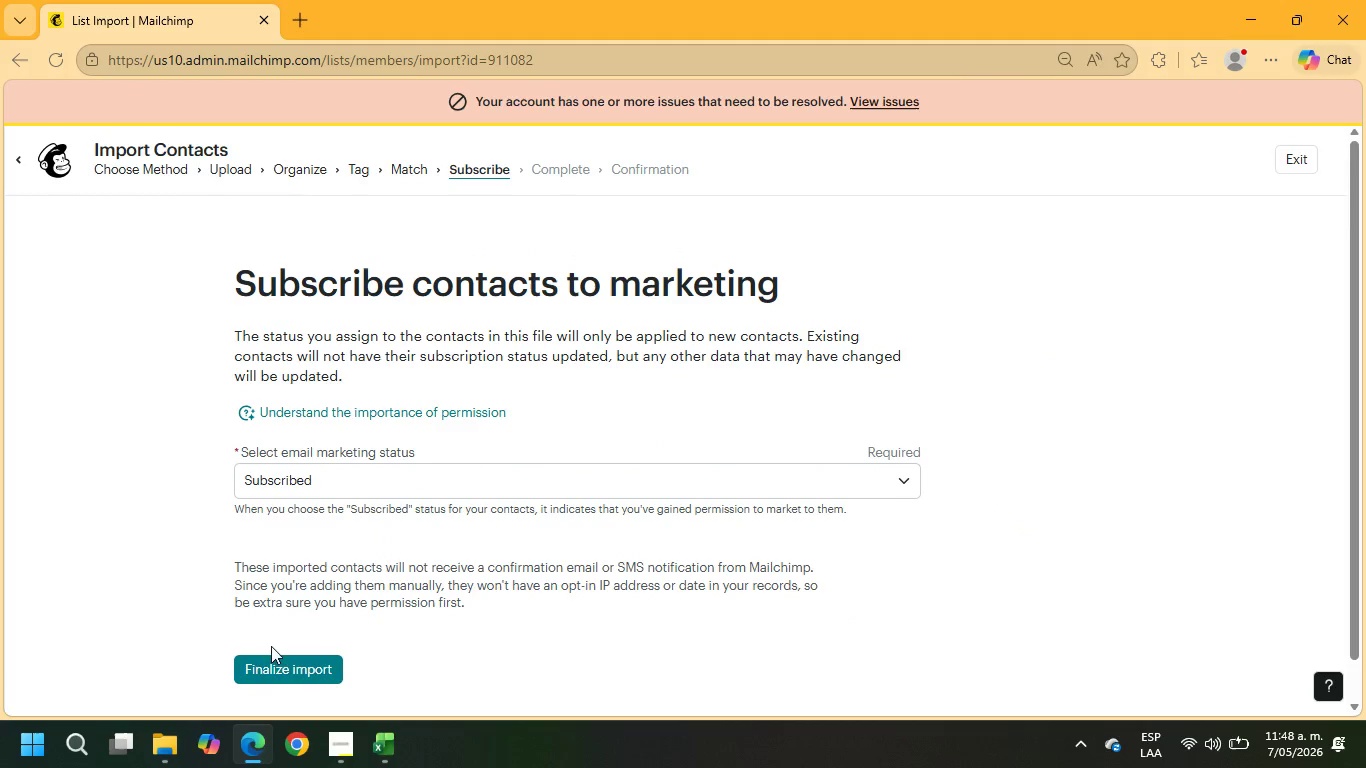 
left_click([270, 665])
 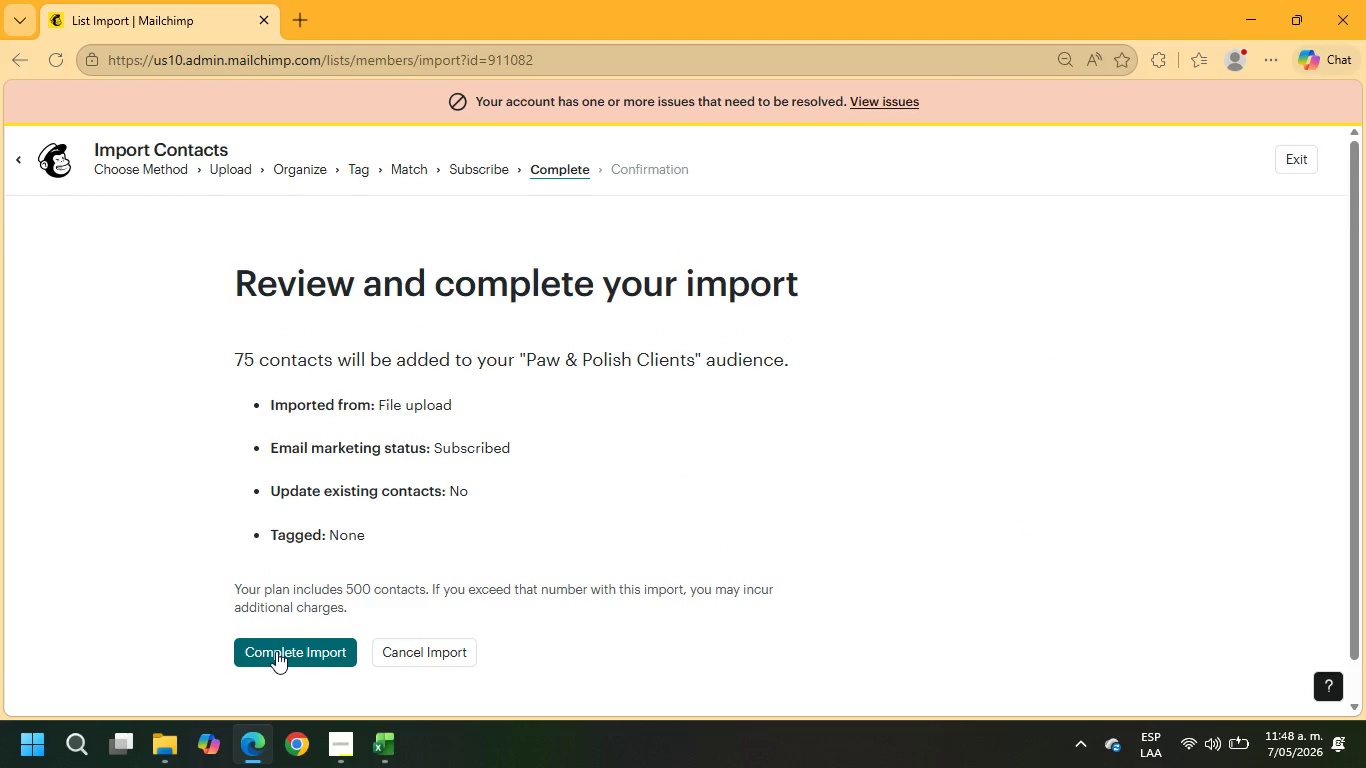 
left_click([277, 651])
 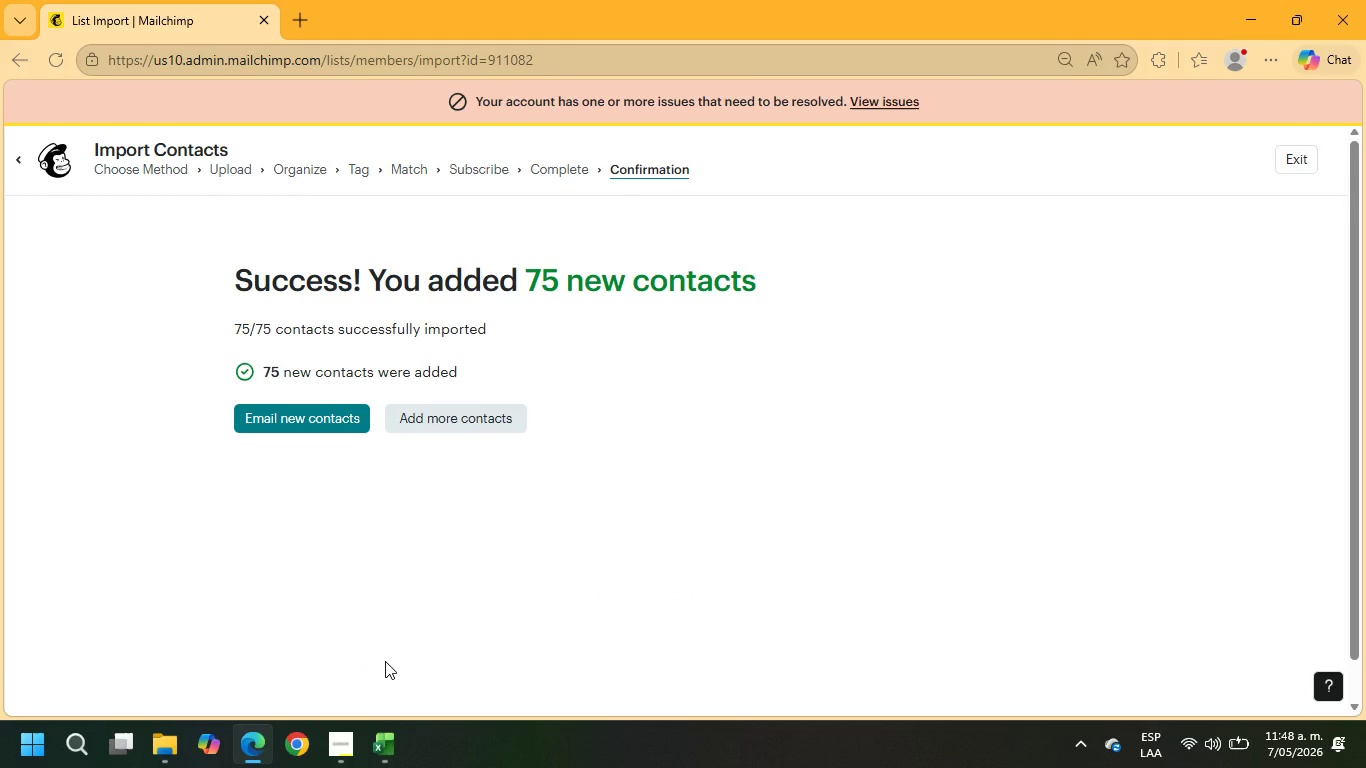 
wait(13.55)
 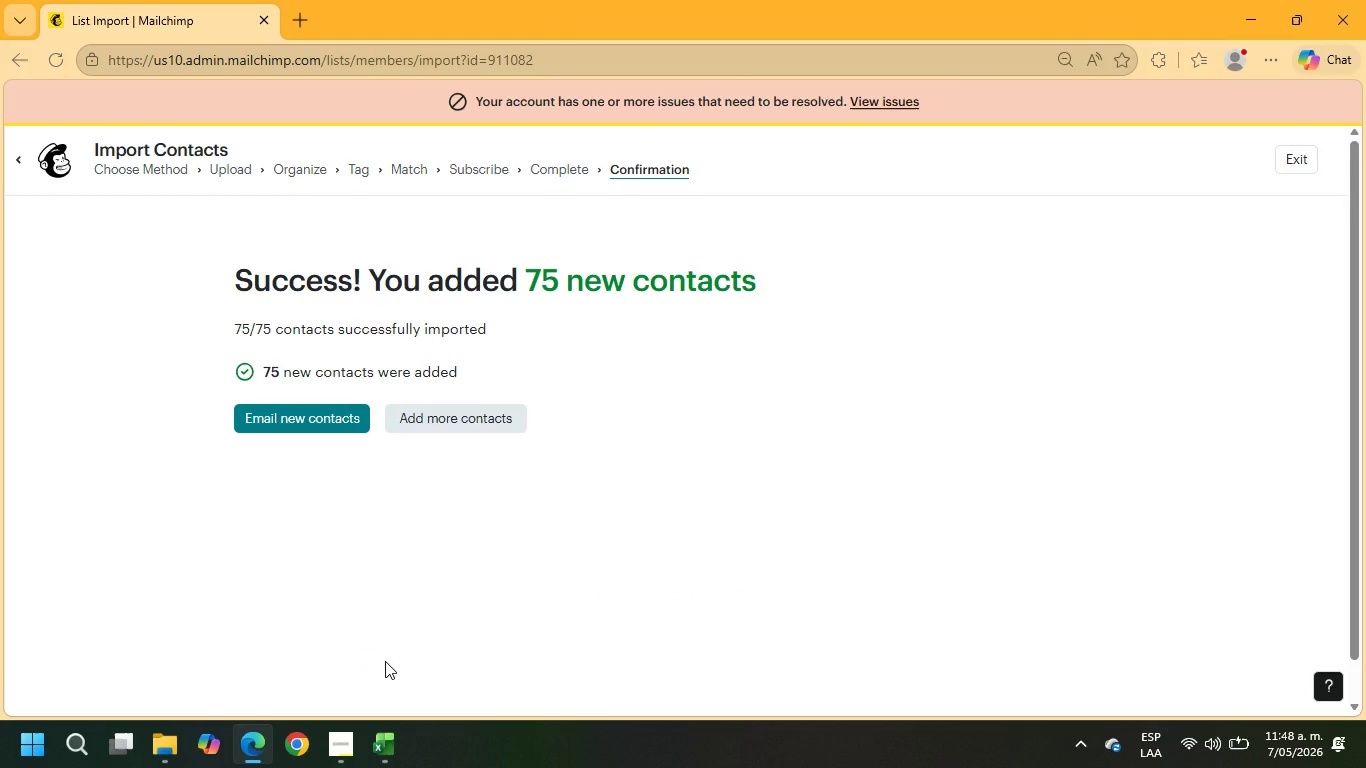 
left_click([1305, 158])
 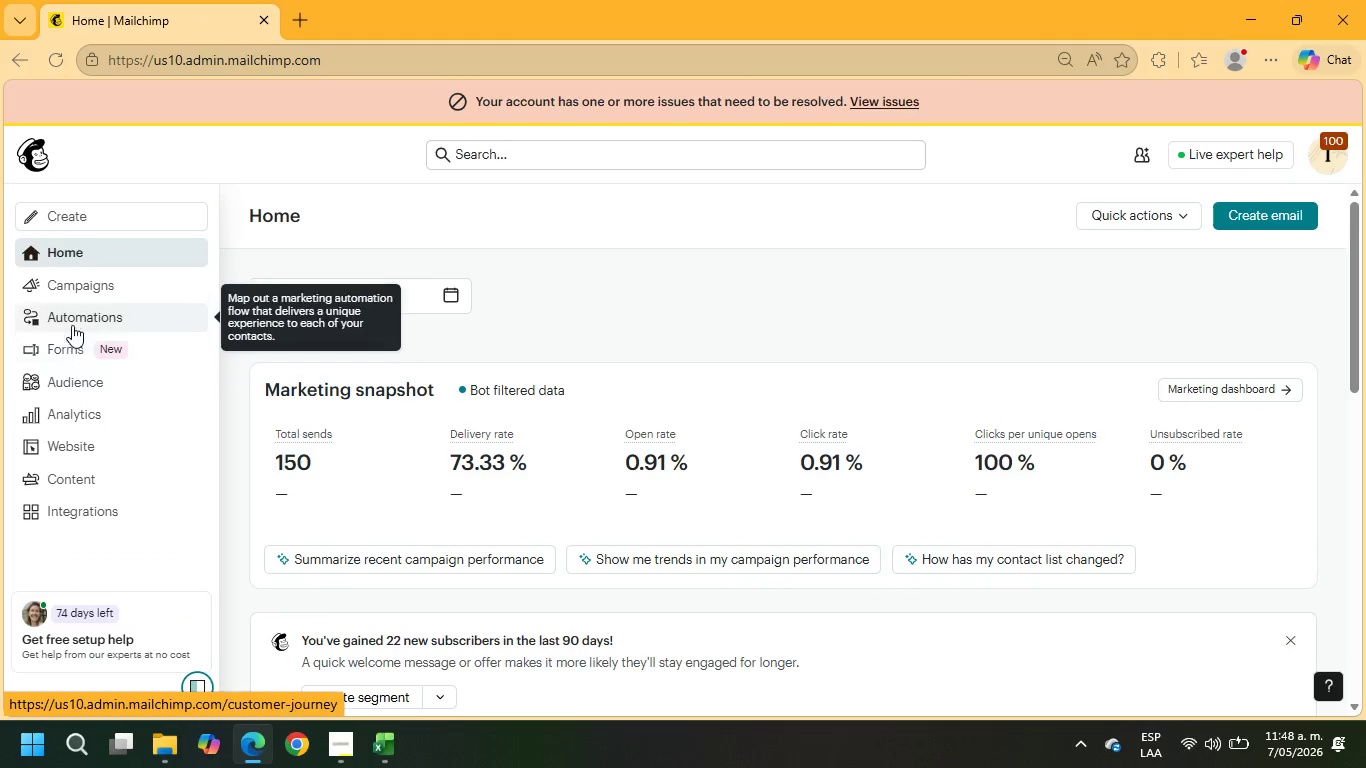 
mouse_move([107, 391])
 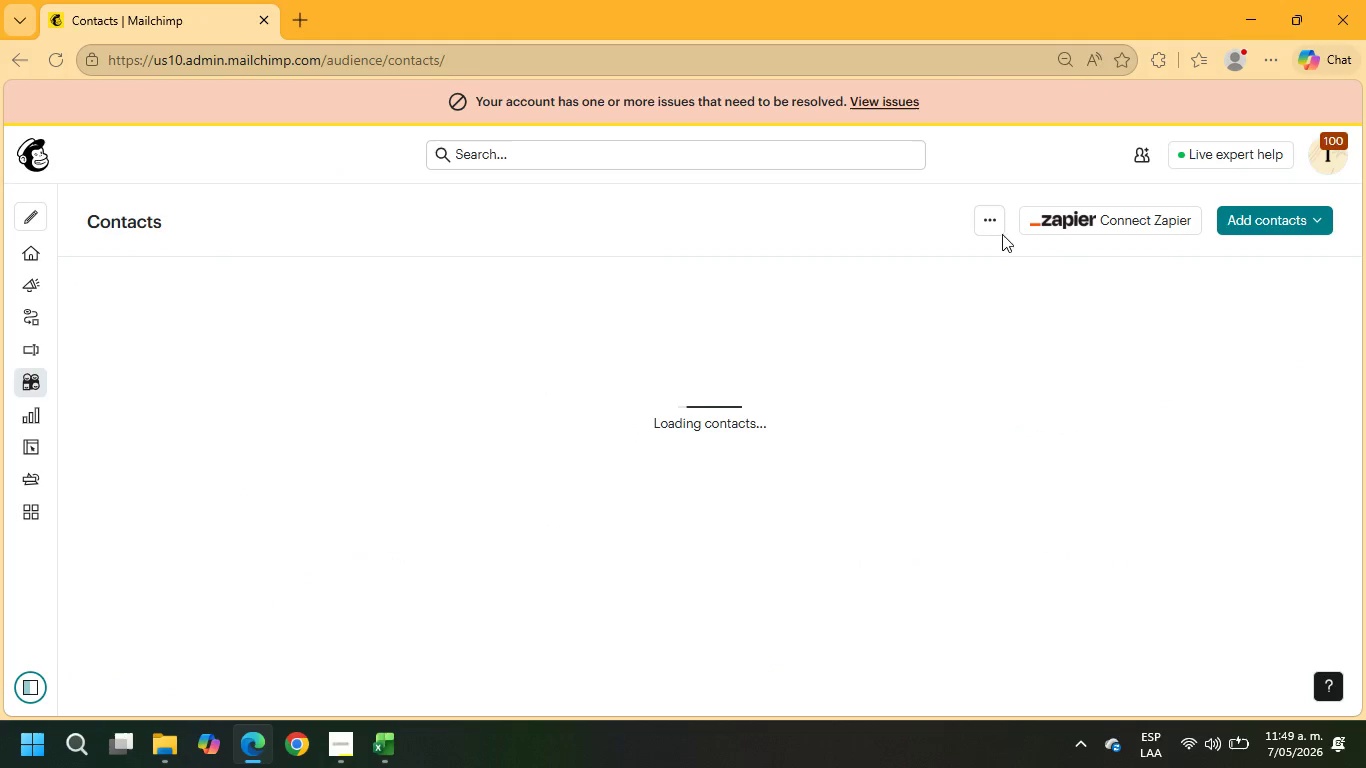 
left_click([991, 225])
 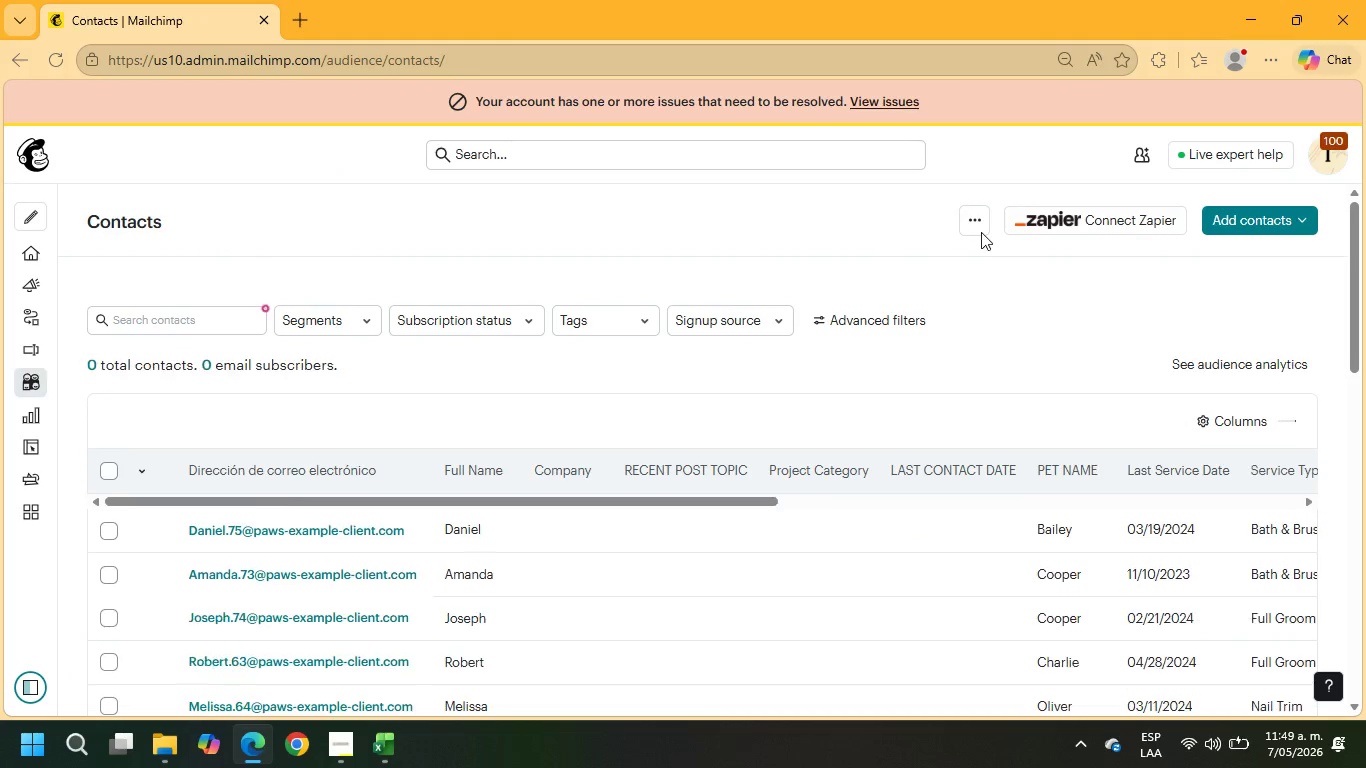 
left_click([977, 220])